 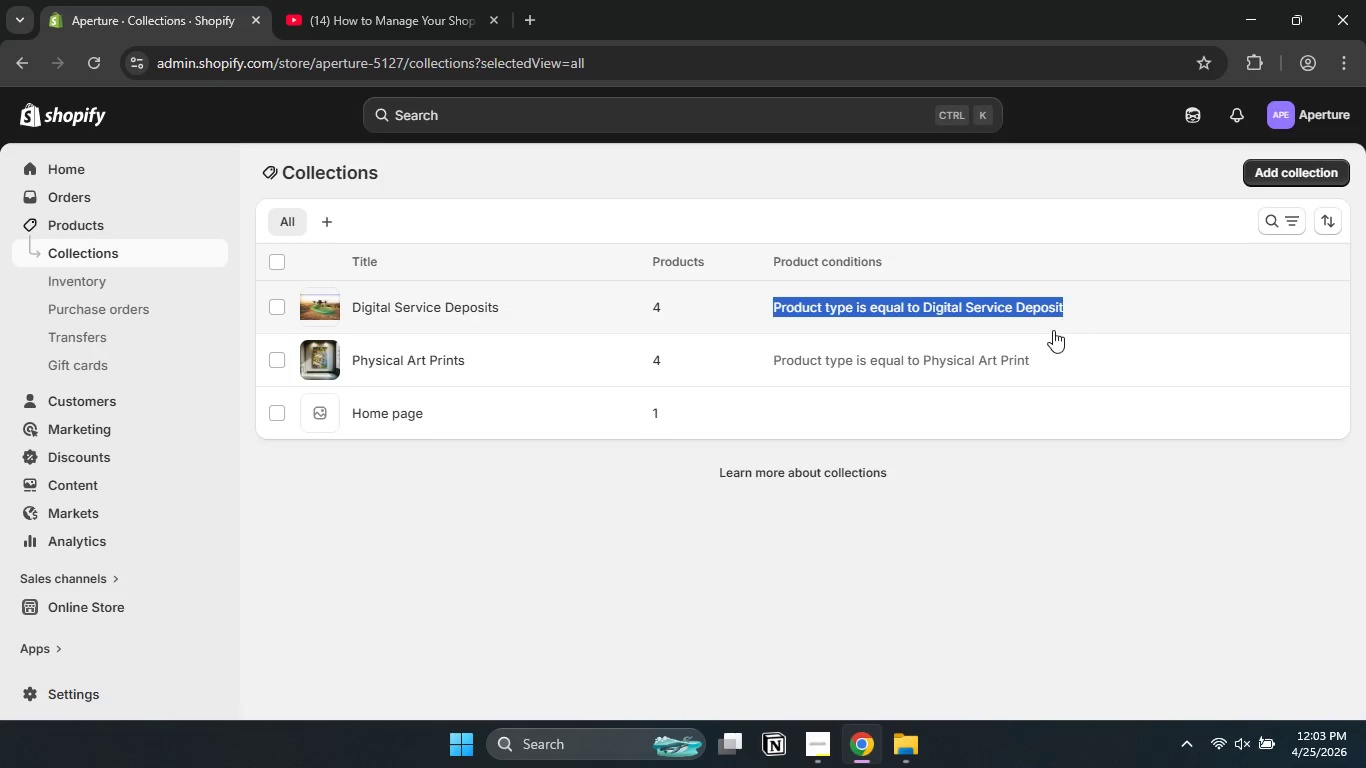 
left_click_drag(start_coordinate=[1045, 357], to_coordinate=[991, 494])
 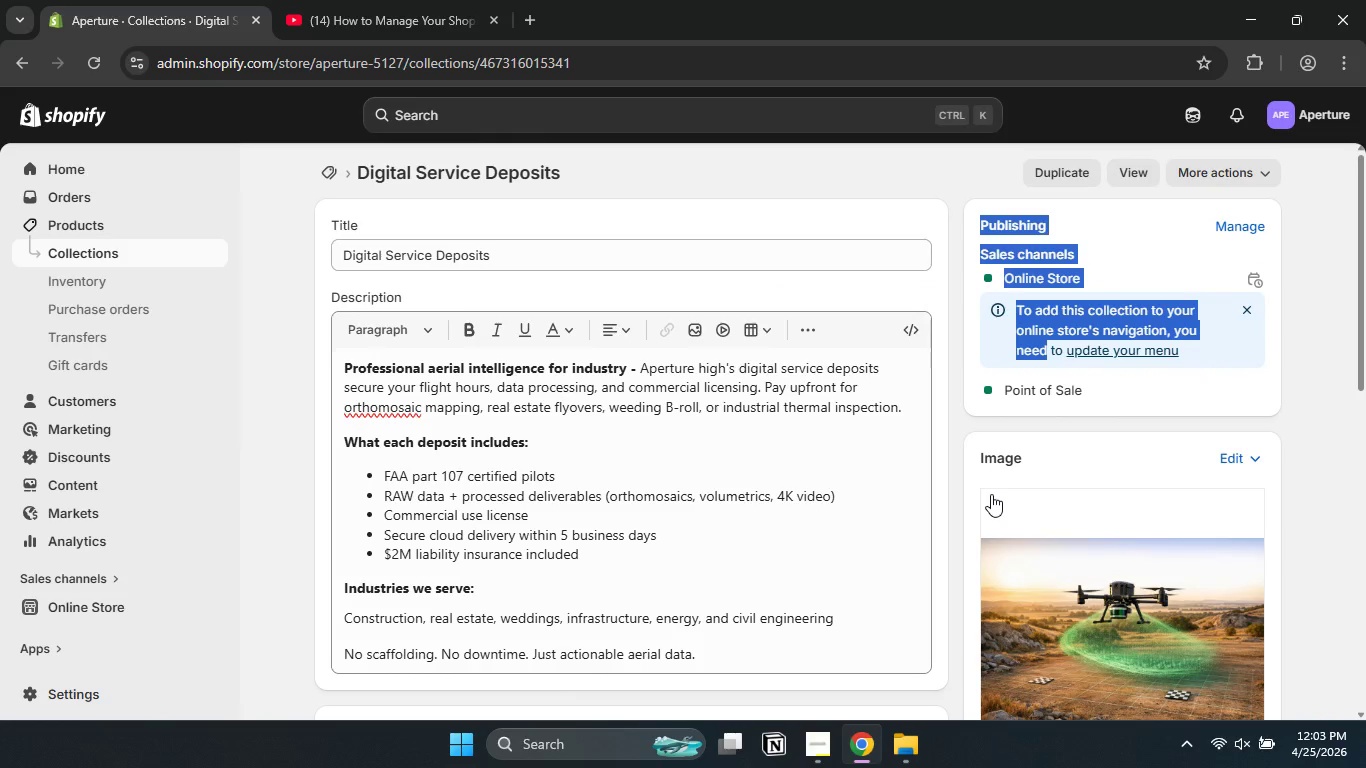 
left_click([991, 494])
 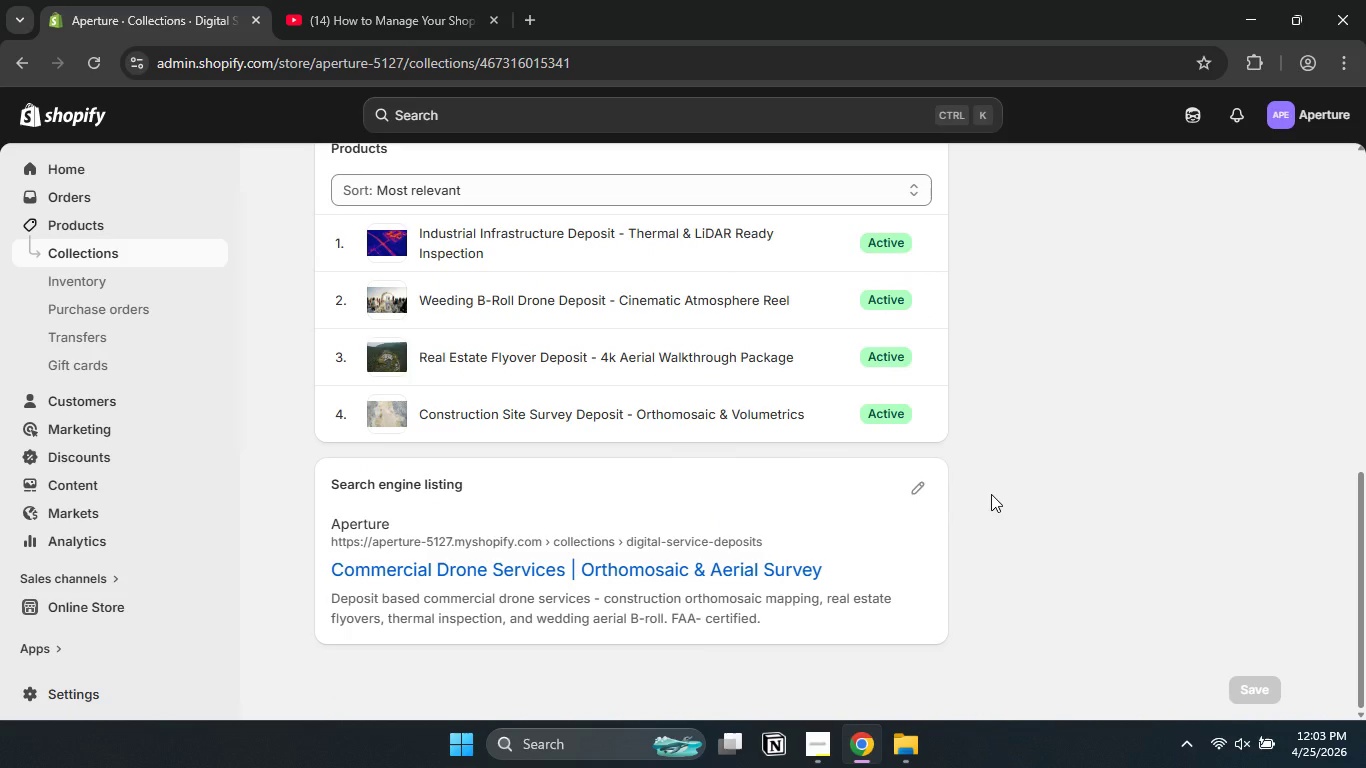 
scroll: coordinate [991, 494], scroll_direction: down, amount: 8.0
 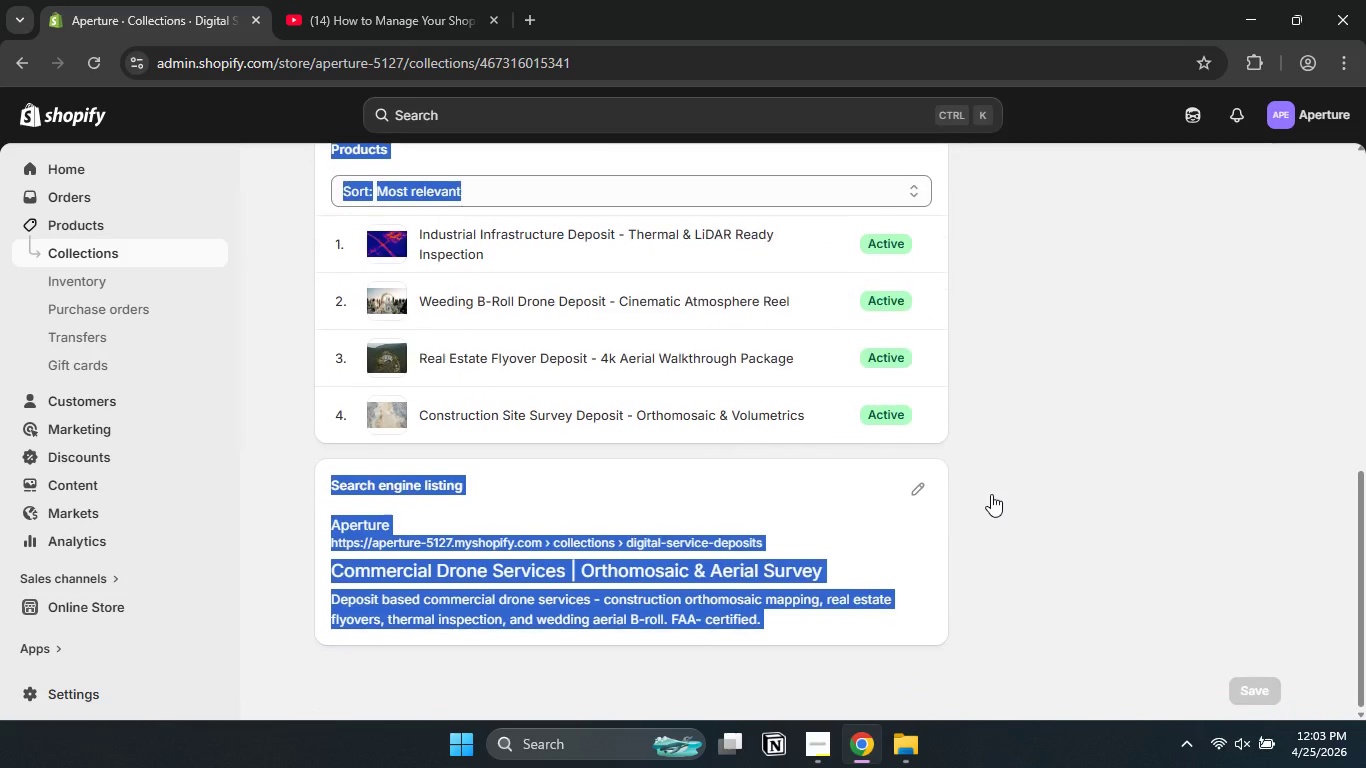 
scroll: coordinate [991, 494], scroll_direction: up, amount: 3.0
 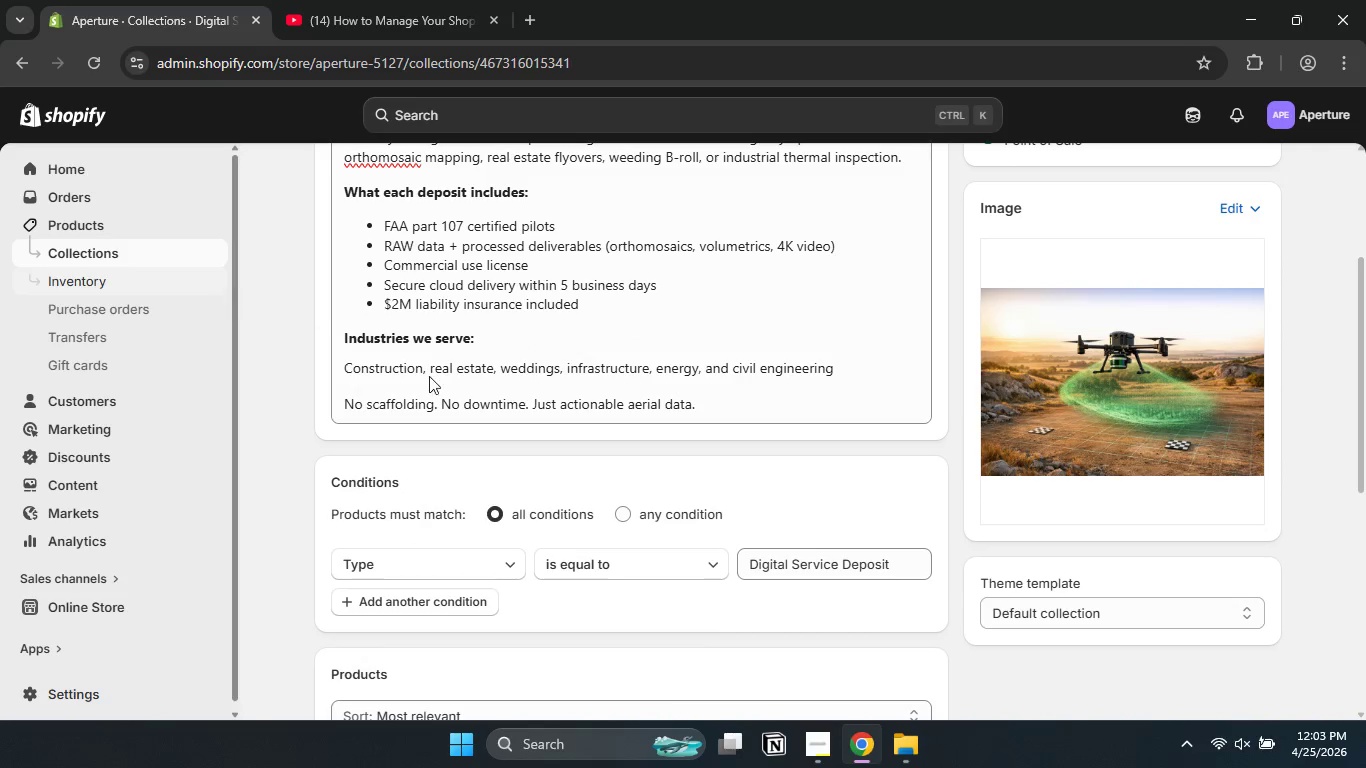 
scroll: coordinate [519, 442], scroll_direction: down, amount: 10.0
 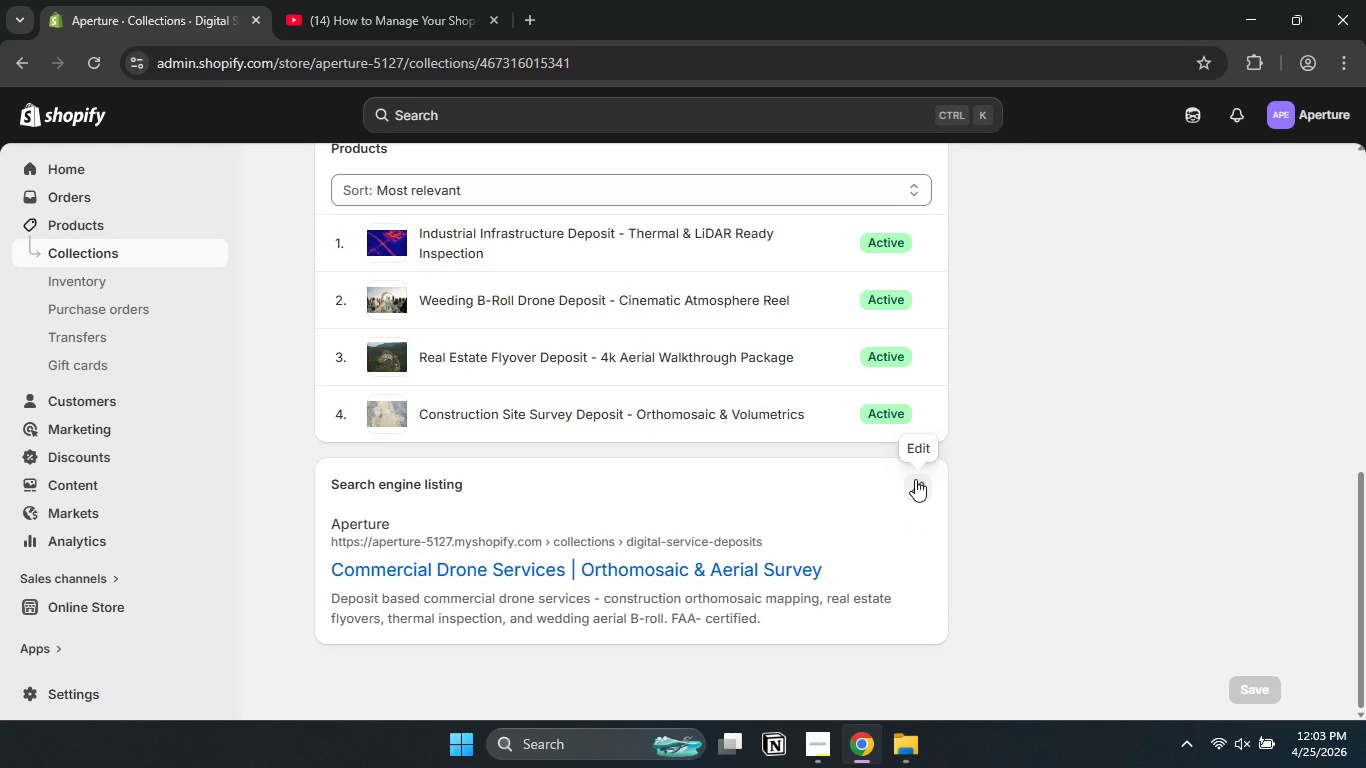 
left_click([915, 479])
 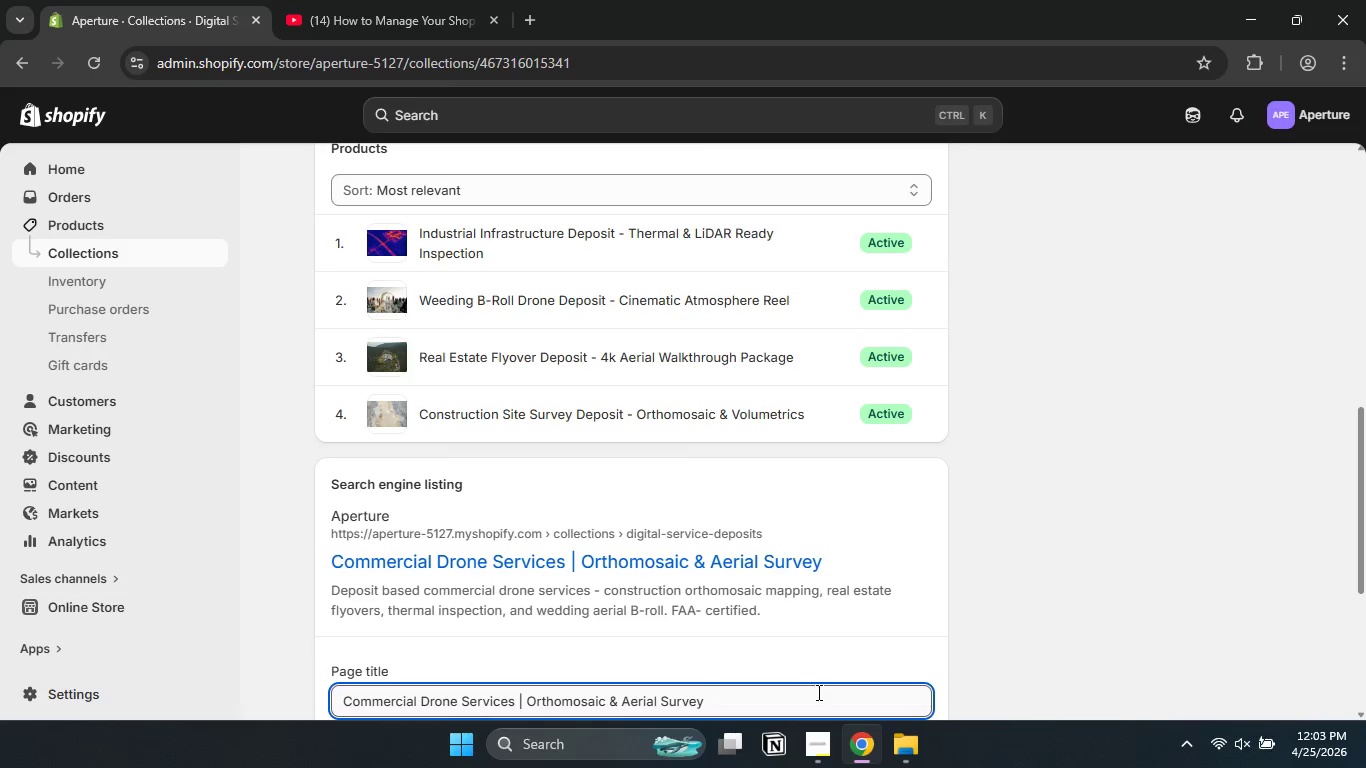 
scroll: coordinate [817, 692], scroll_direction: down, amount: 3.0
 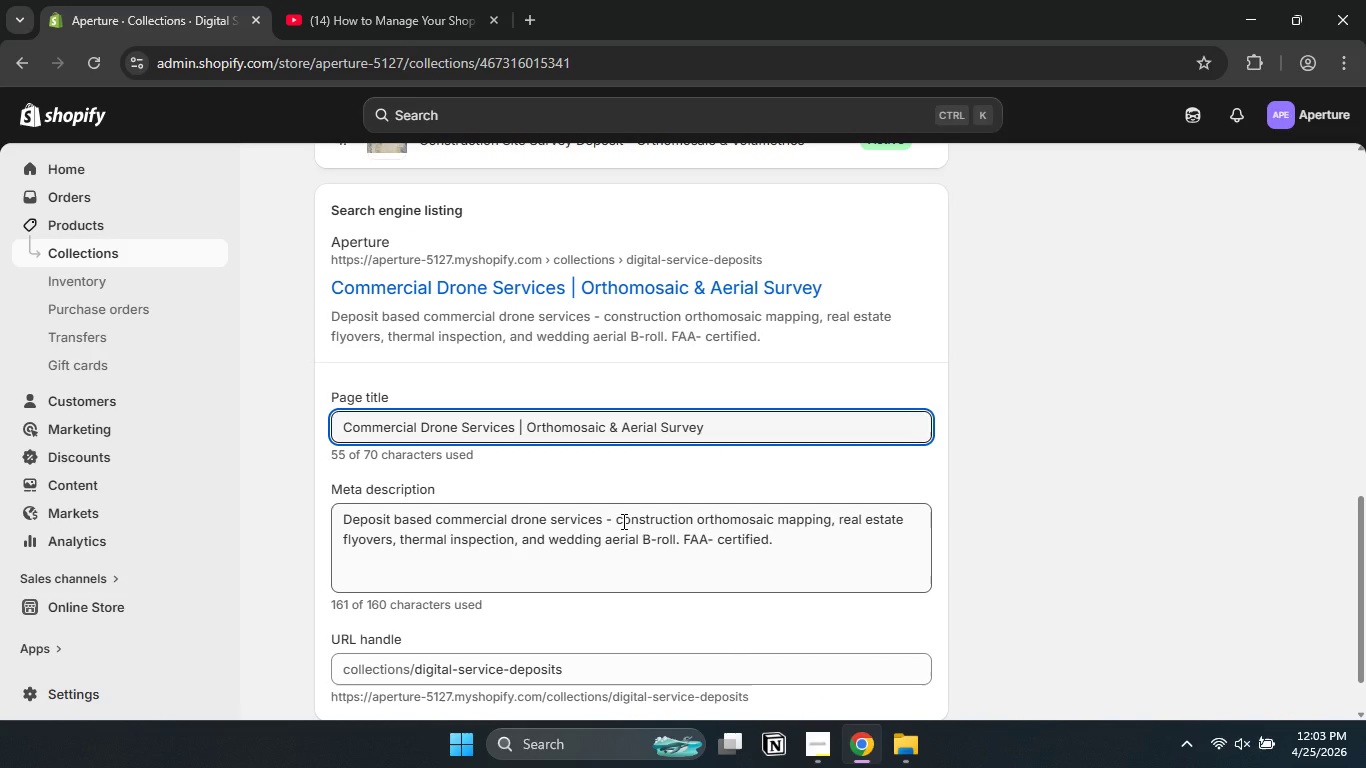 
wait(5.33)
 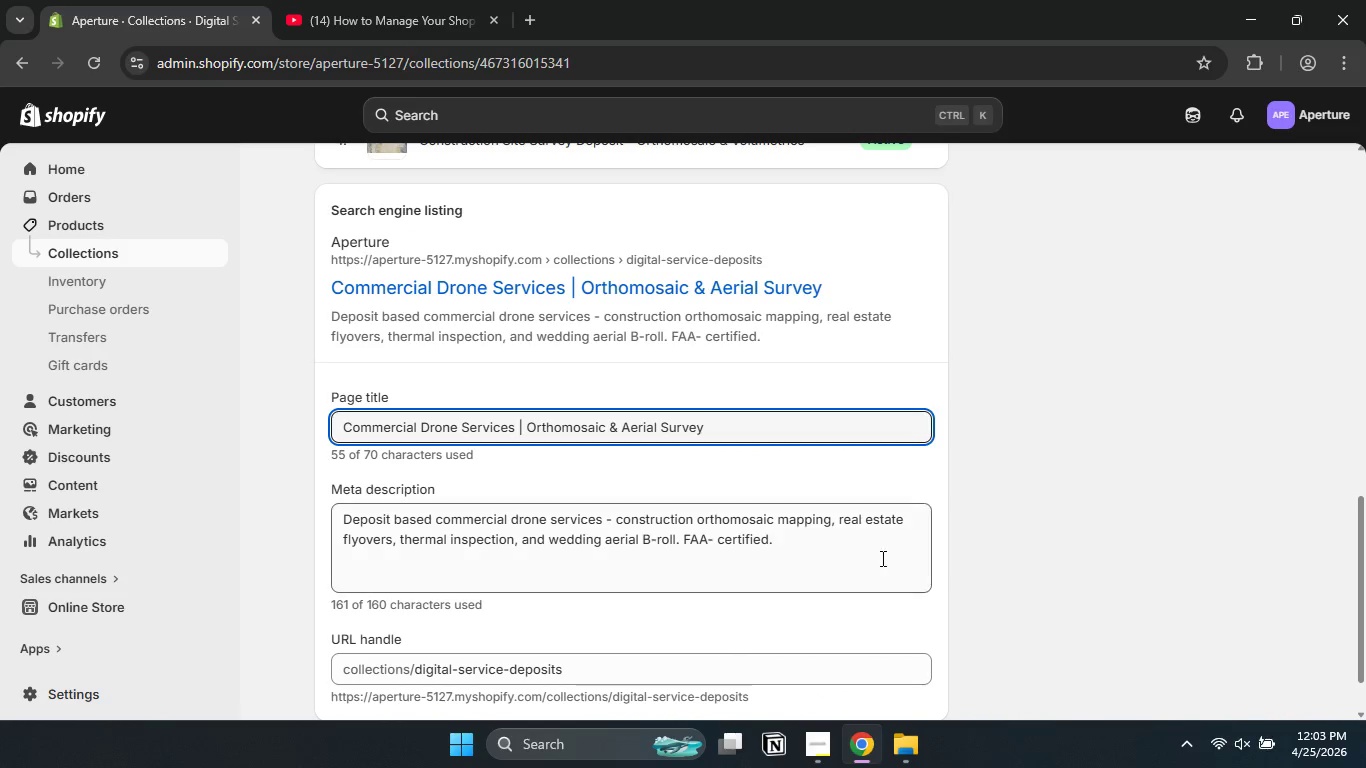 
left_click([607, 521])
 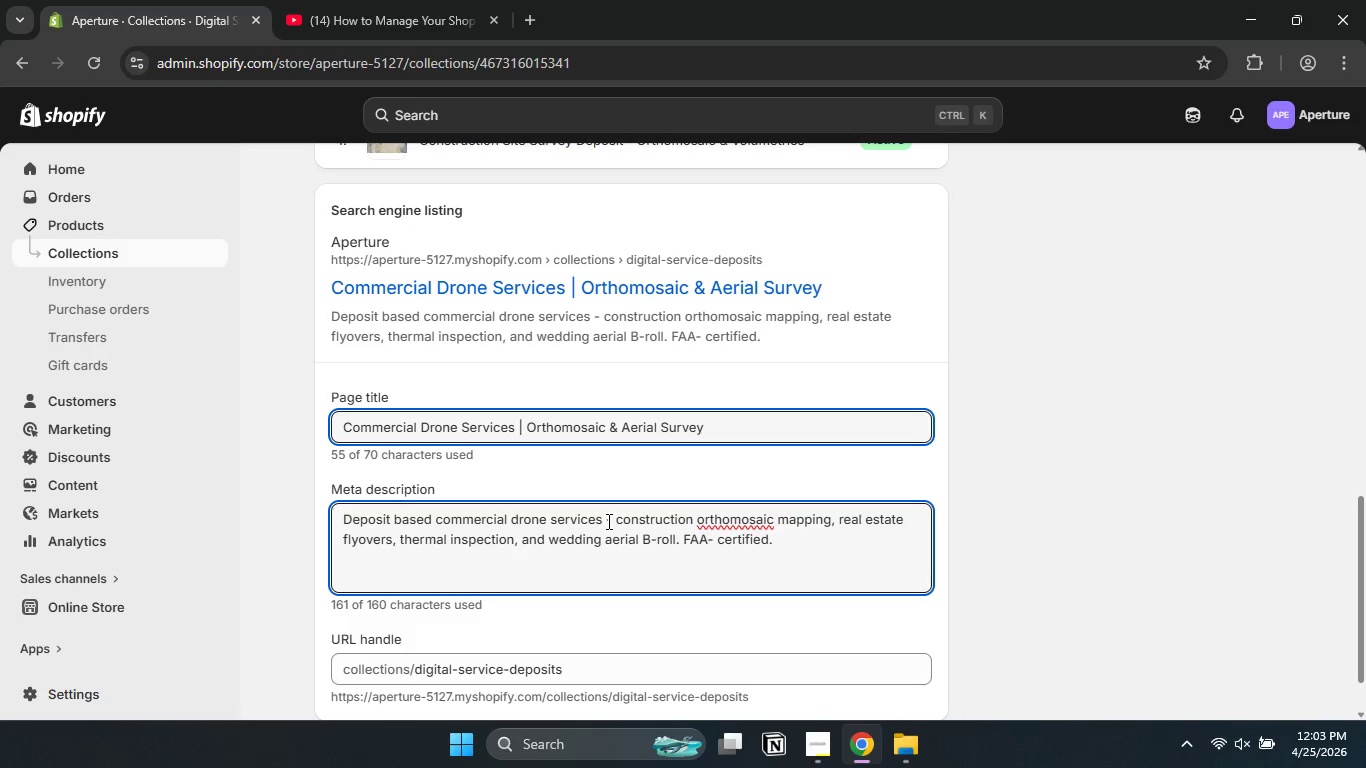 
key(Delete)
 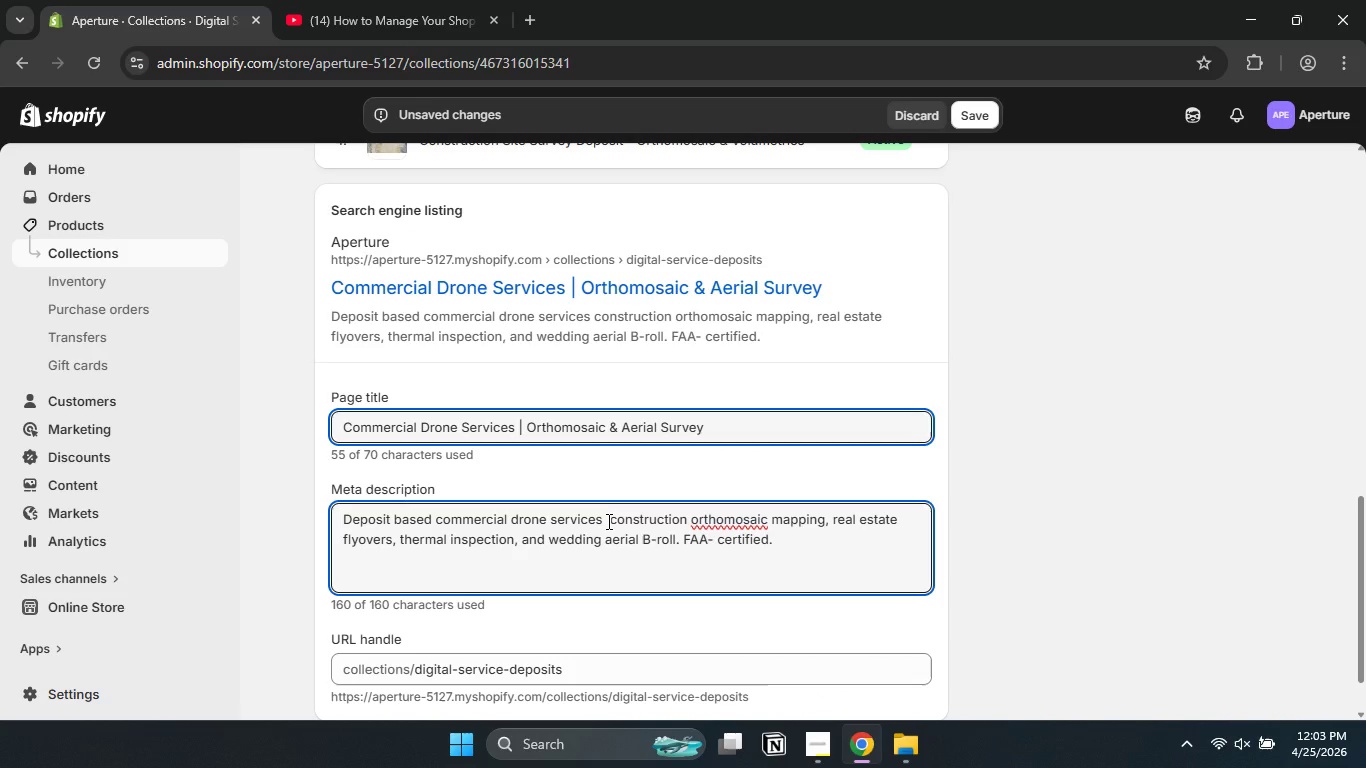 
key(Delete)
 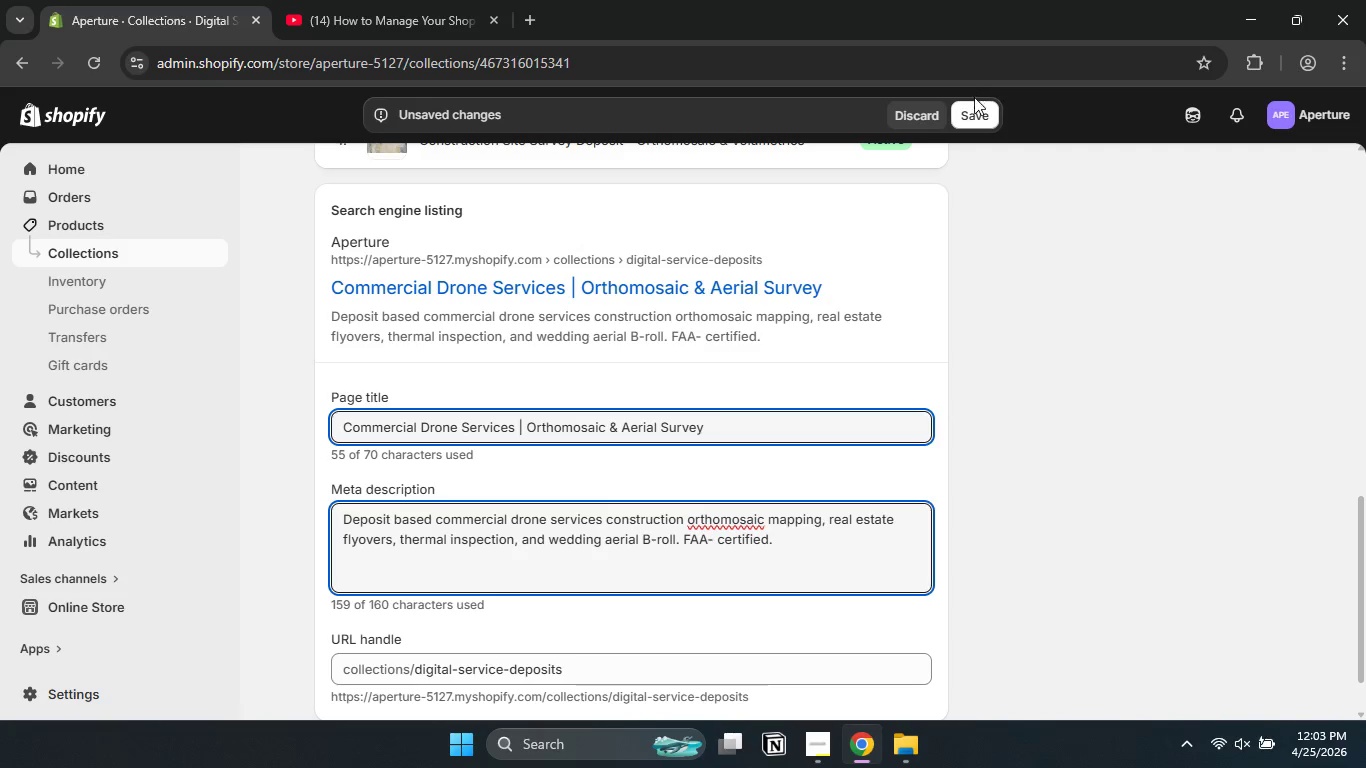 
left_click([975, 108])
 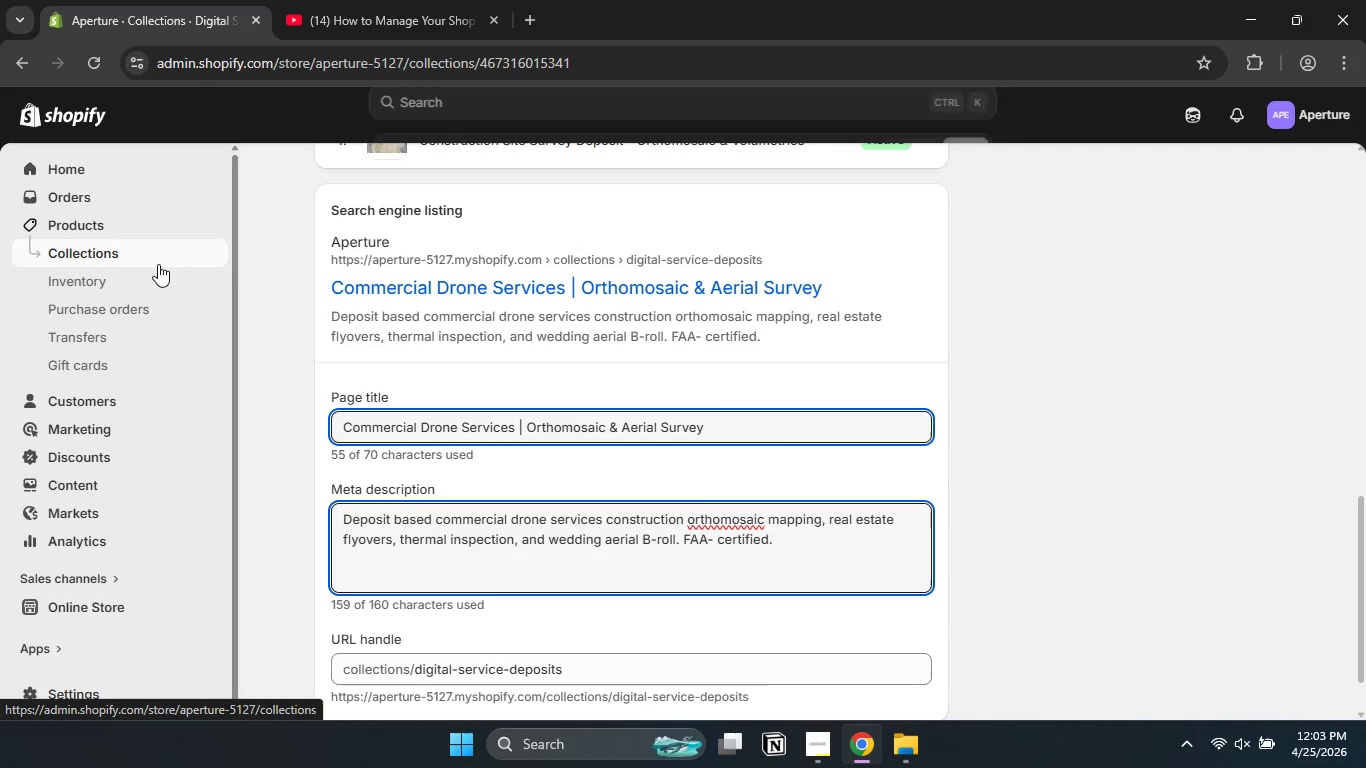 
left_click([156, 254])
 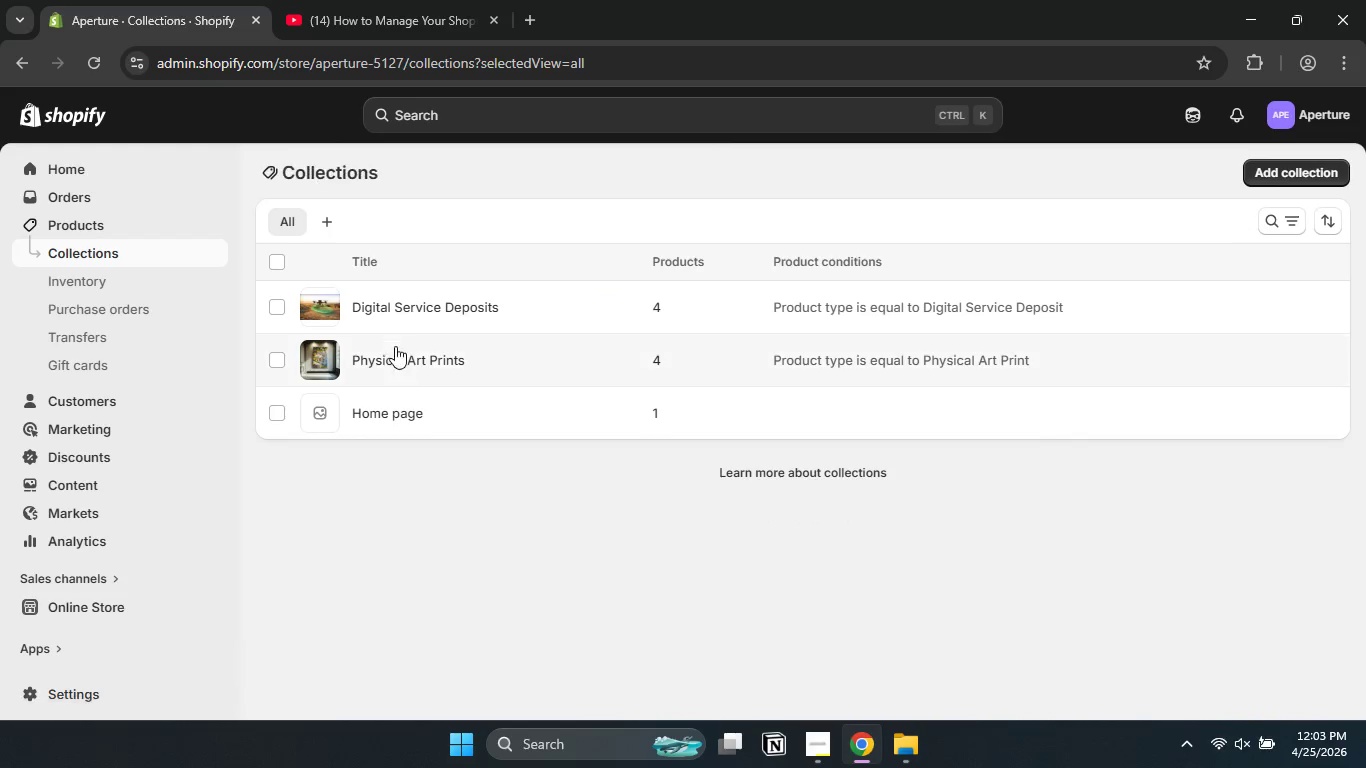 
left_click([391, 360])
 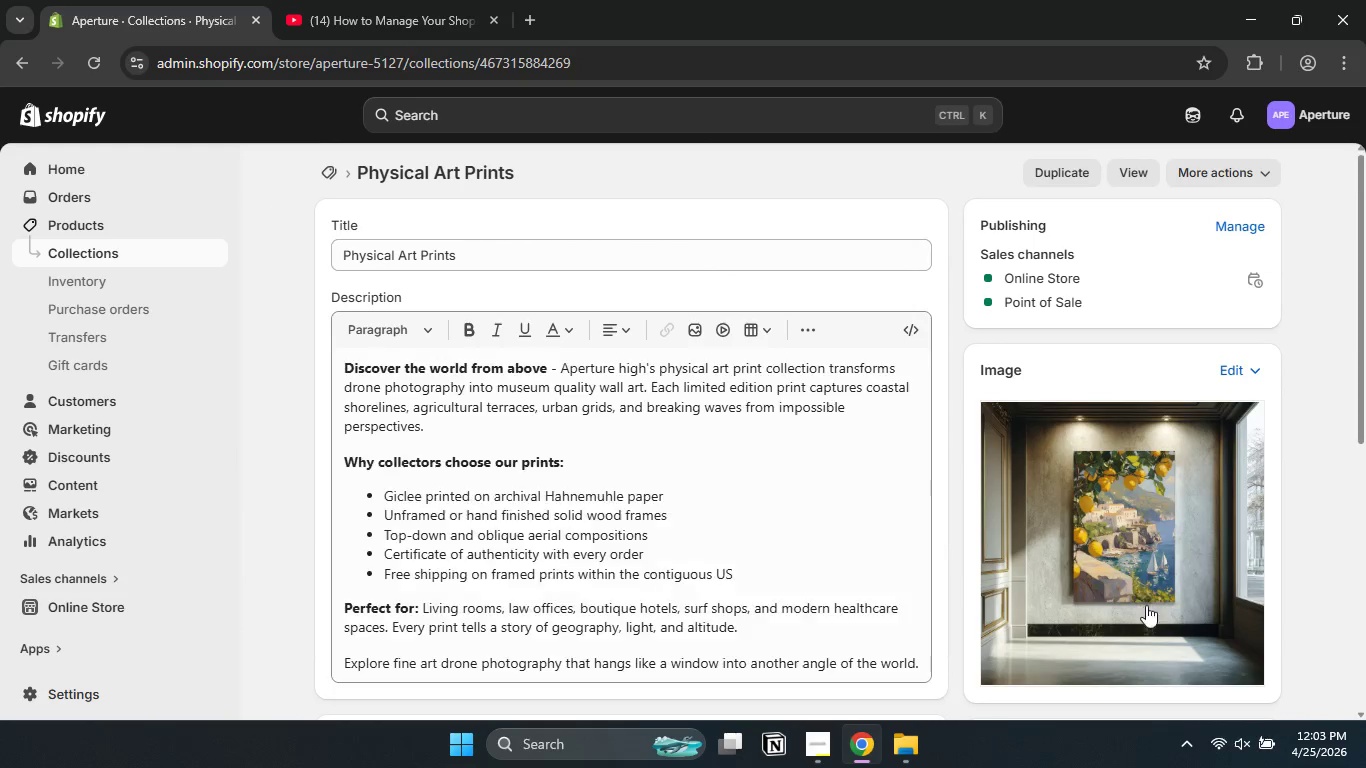 
left_click([1339, 544])
 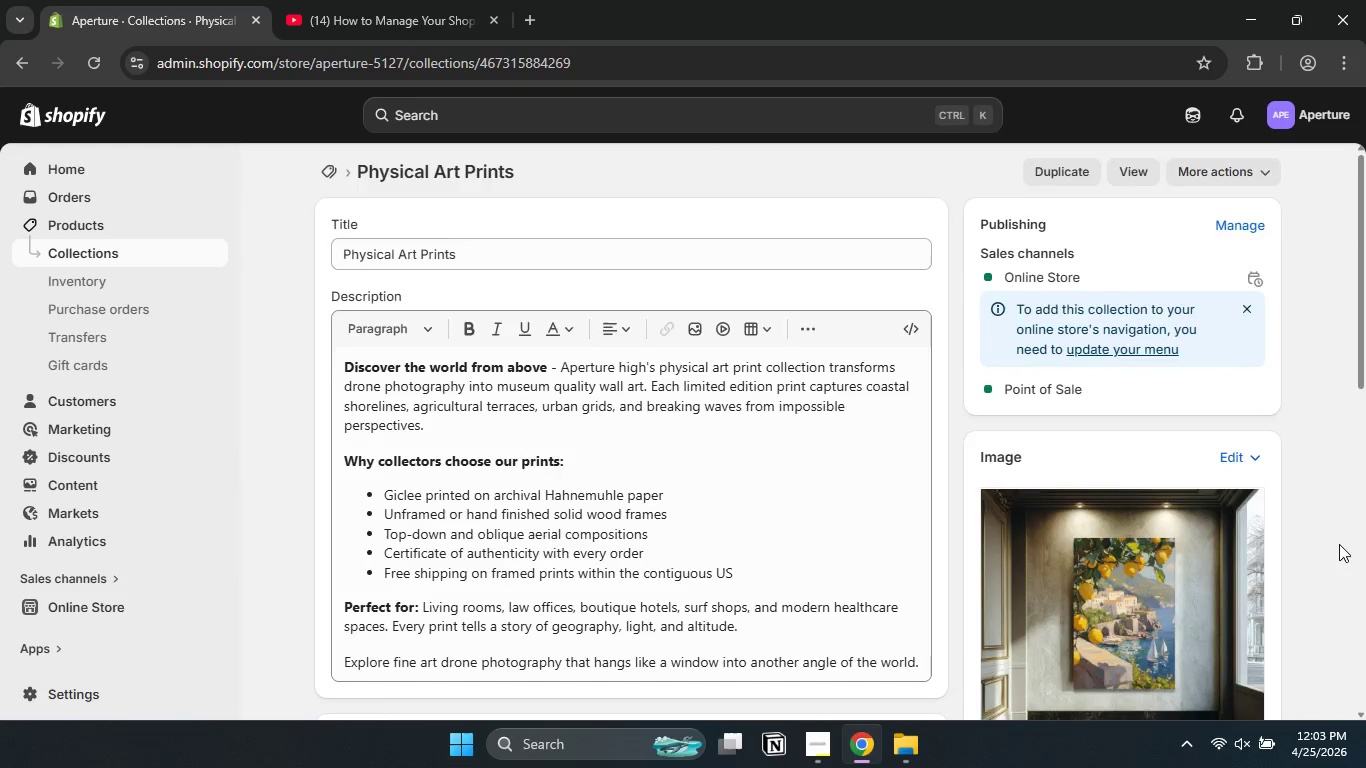 
scroll: coordinate [1238, 658], scroll_direction: down, amount: 11.0
 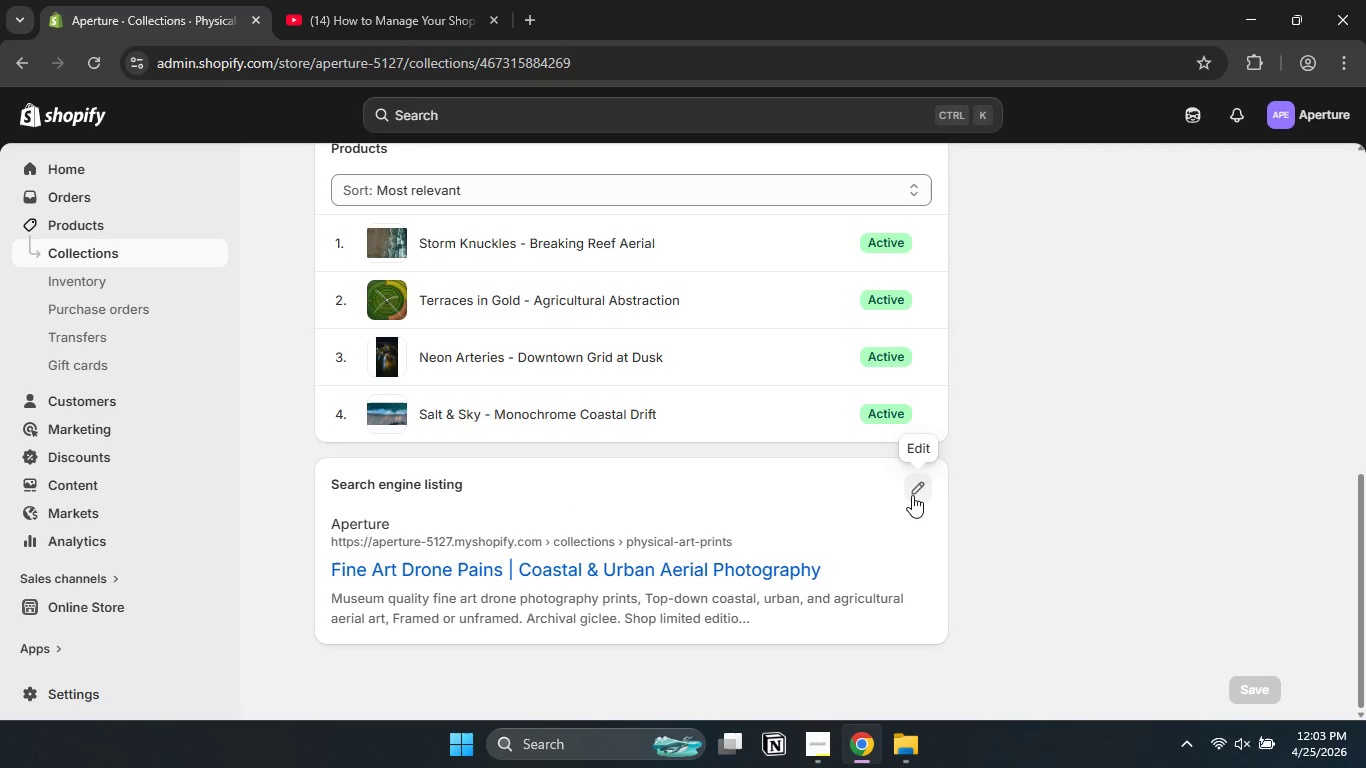 
left_click([914, 493])
 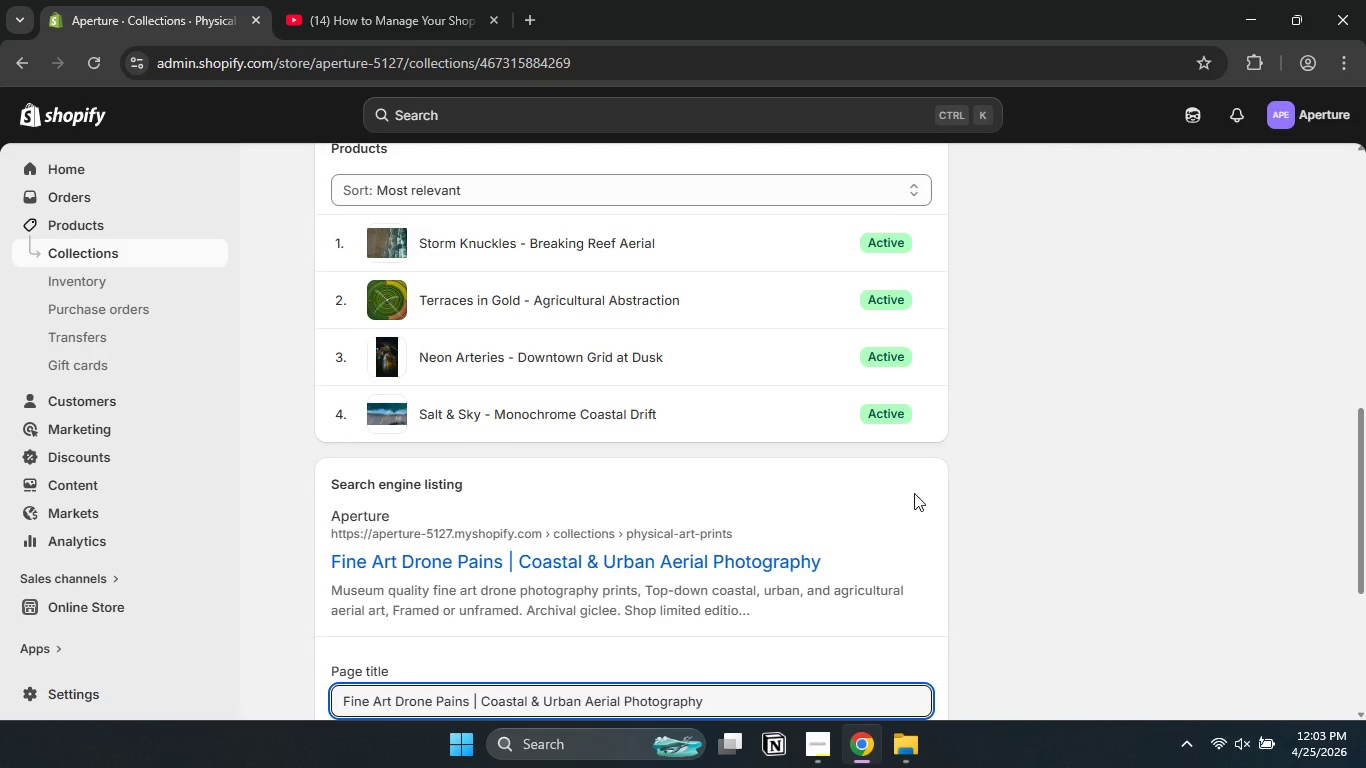 
scroll: coordinate [914, 493], scroll_direction: down, amount: 2.0
 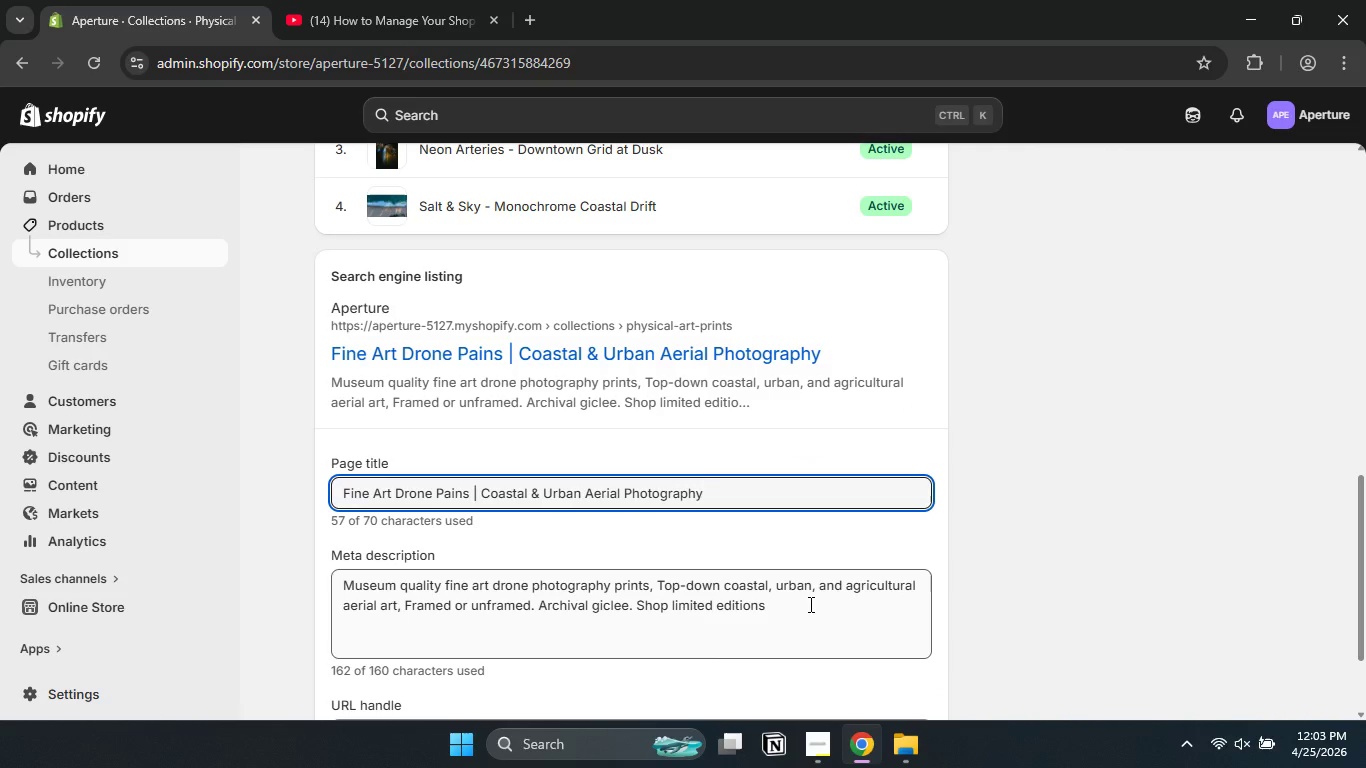 
left_click([809, 604])
 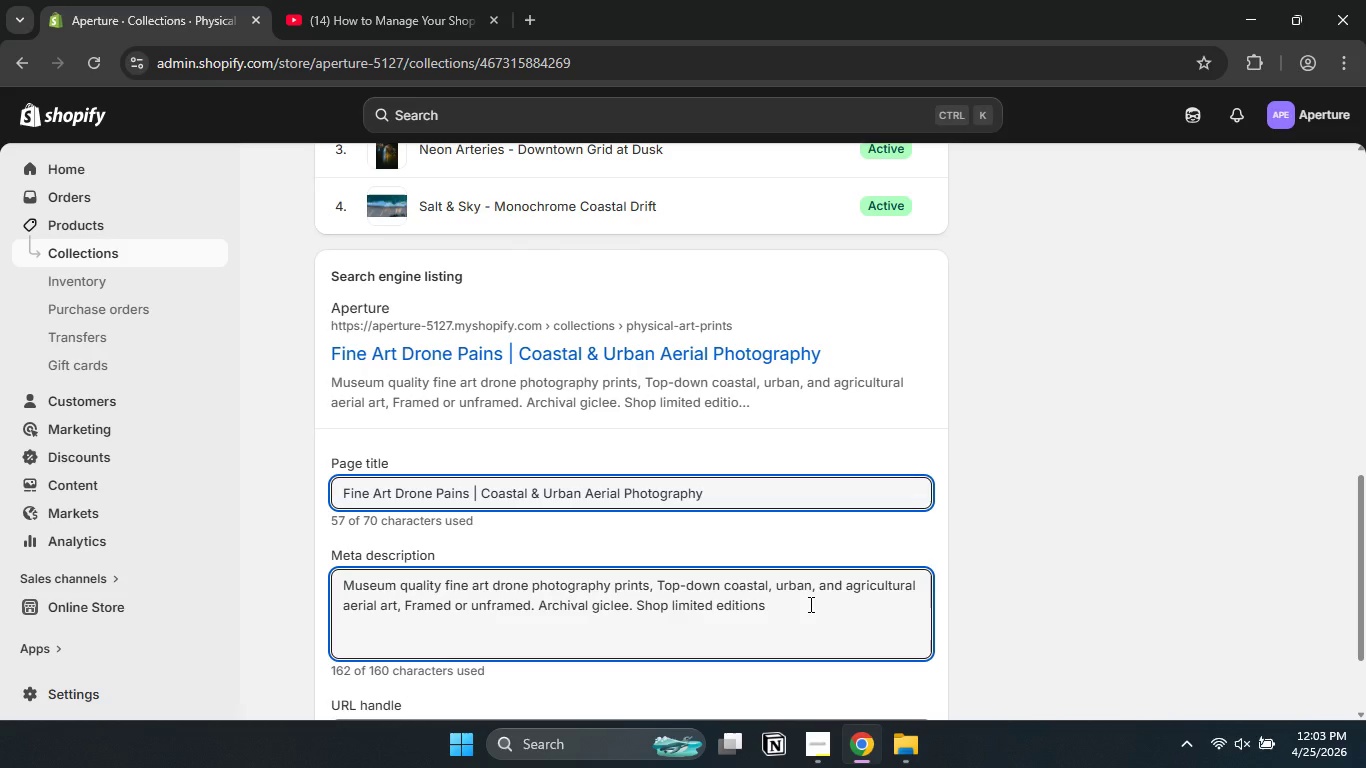 
wait(6.28)
 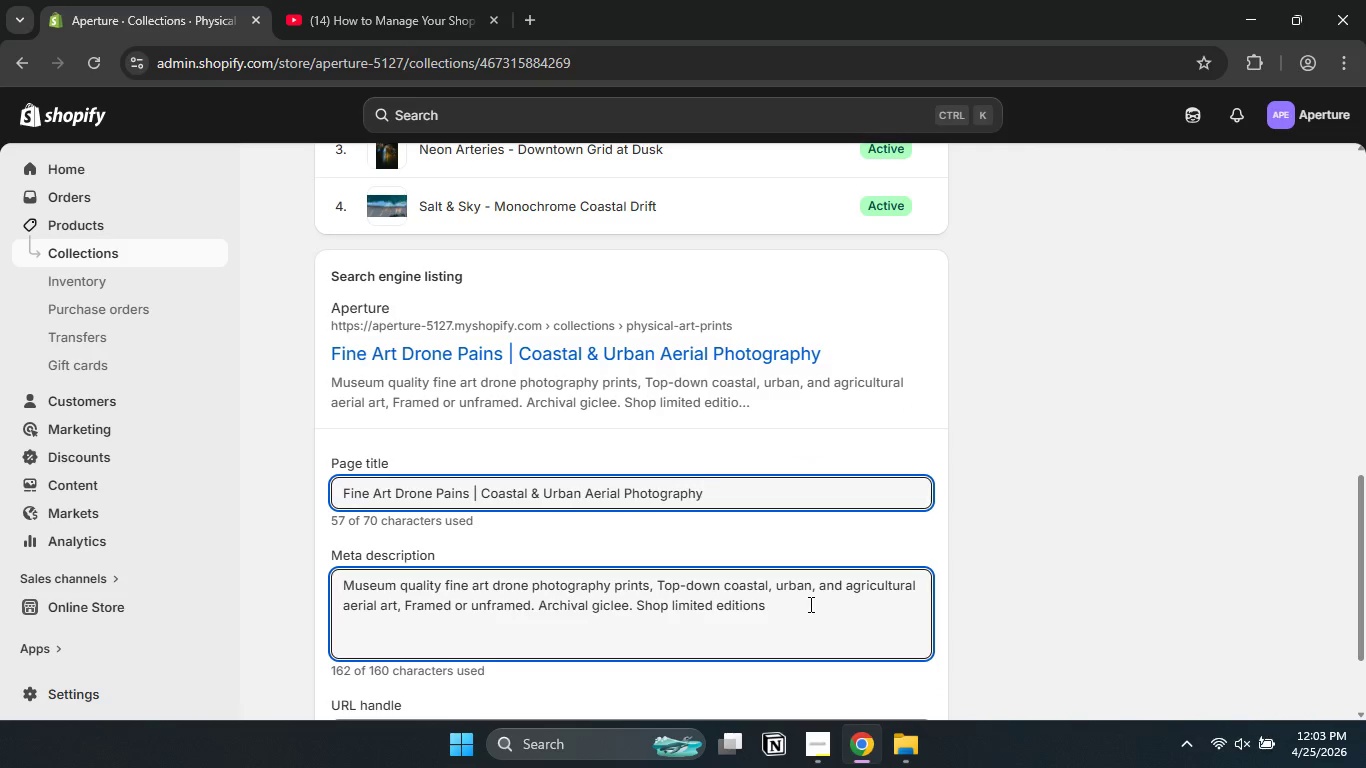 
key(Backspace)
 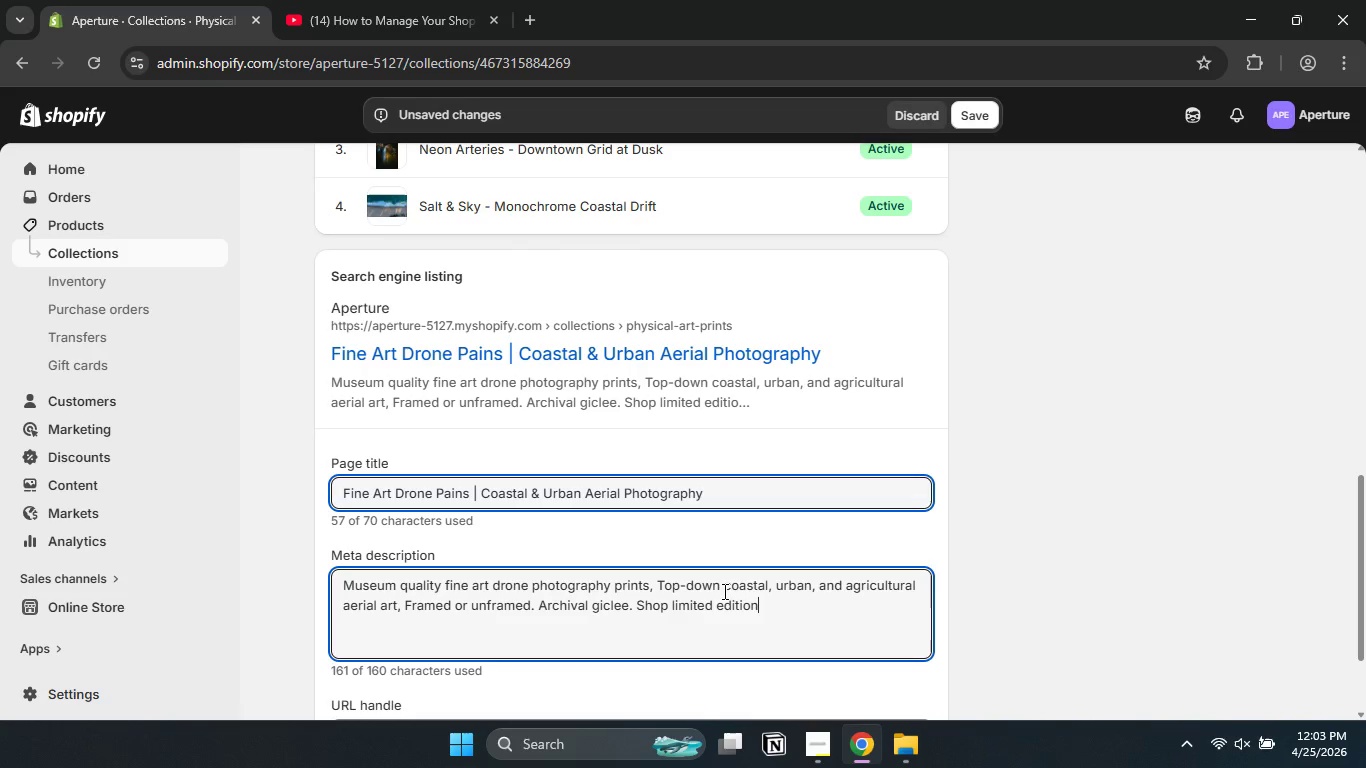 
wait(8.23)
 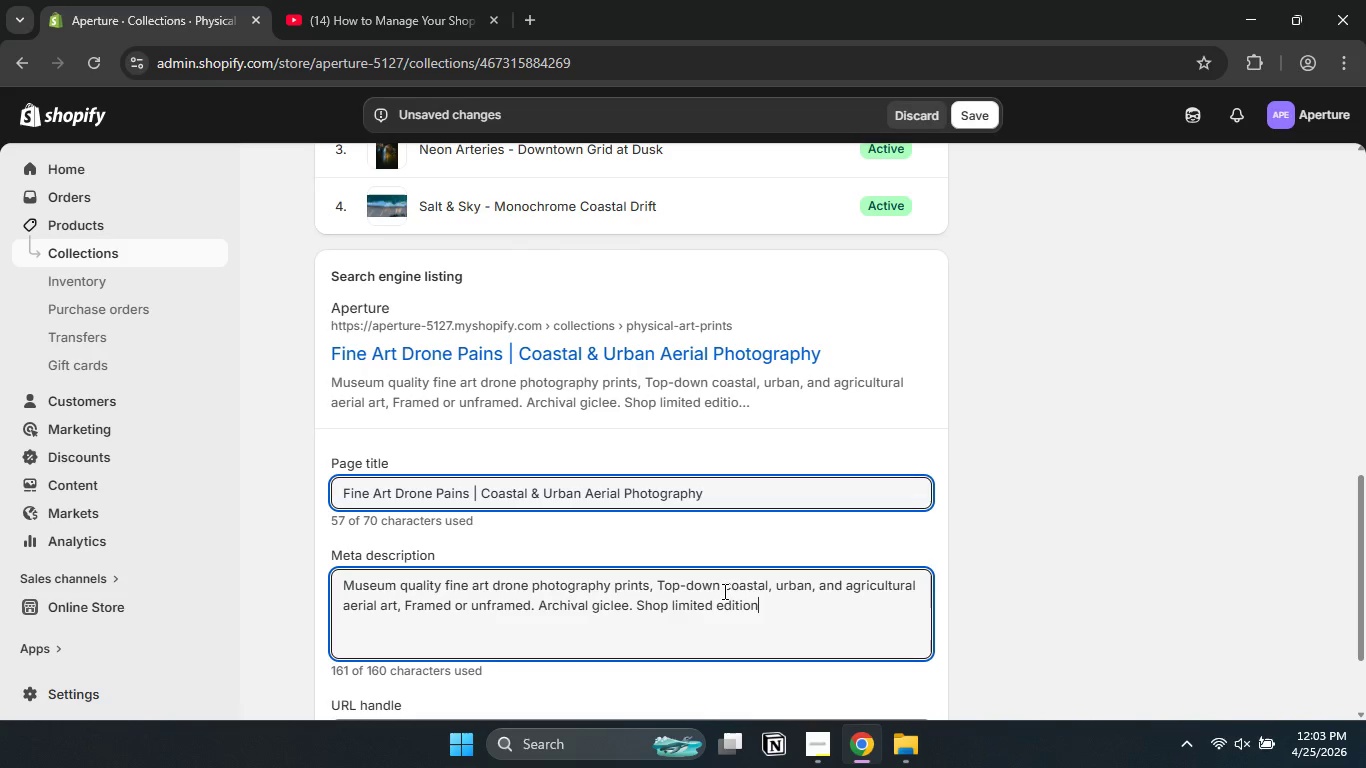 
double_click([830, 582])
 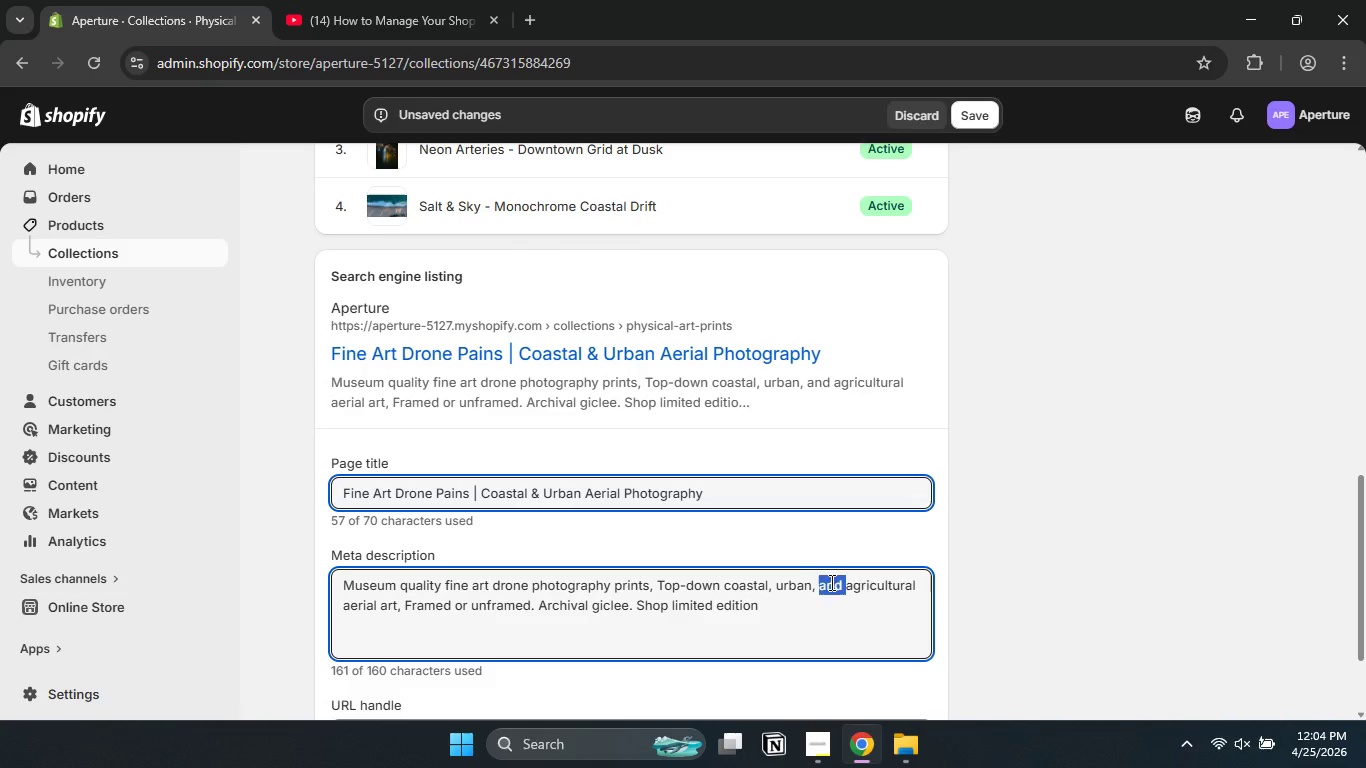 
key(Backspace)
 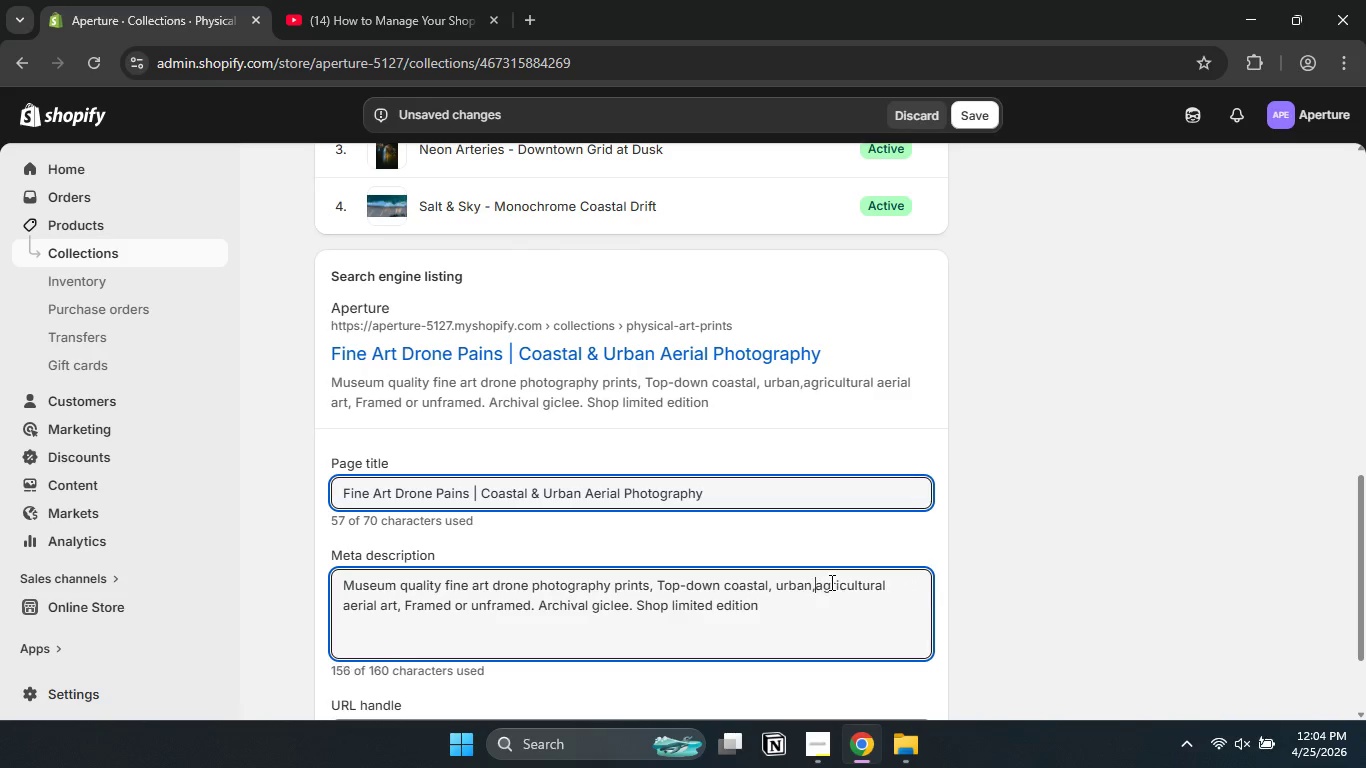 
key(Backspace)
 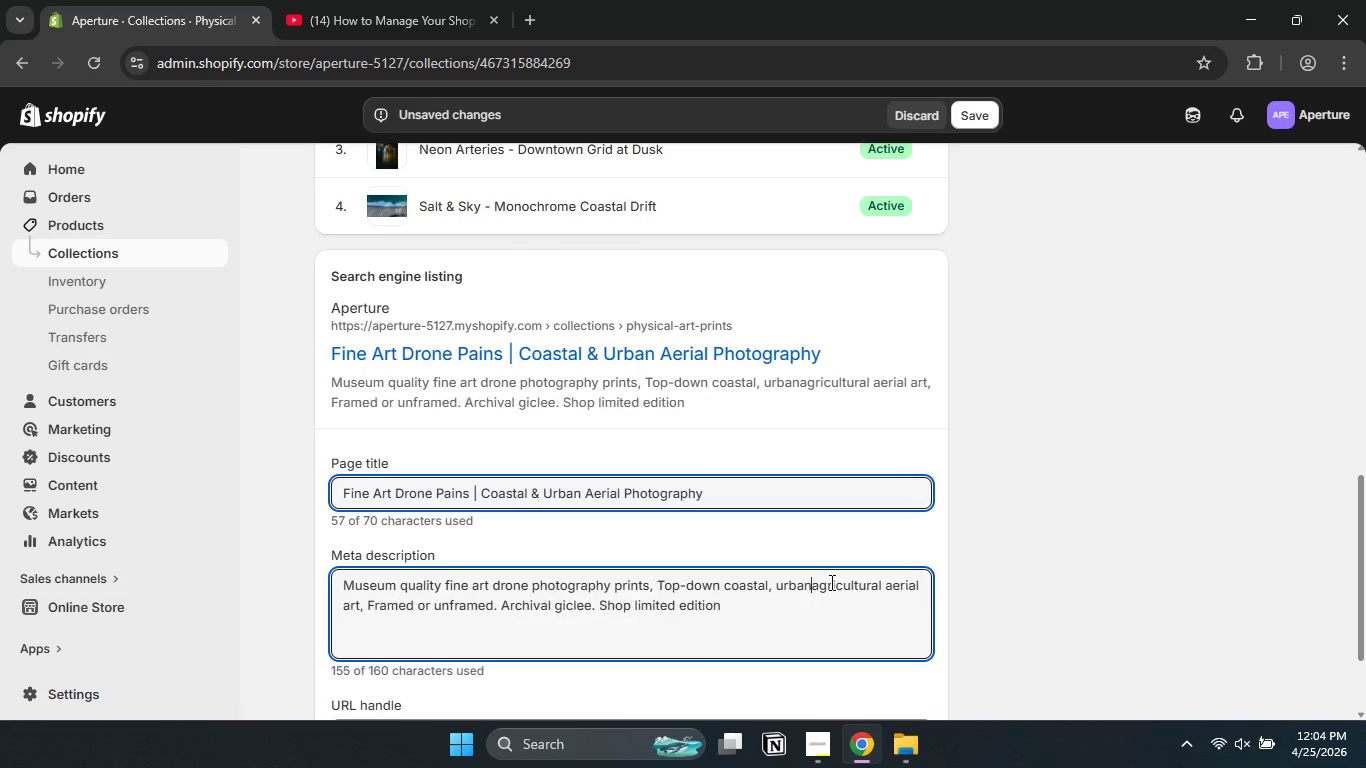 
key(Backspace)
 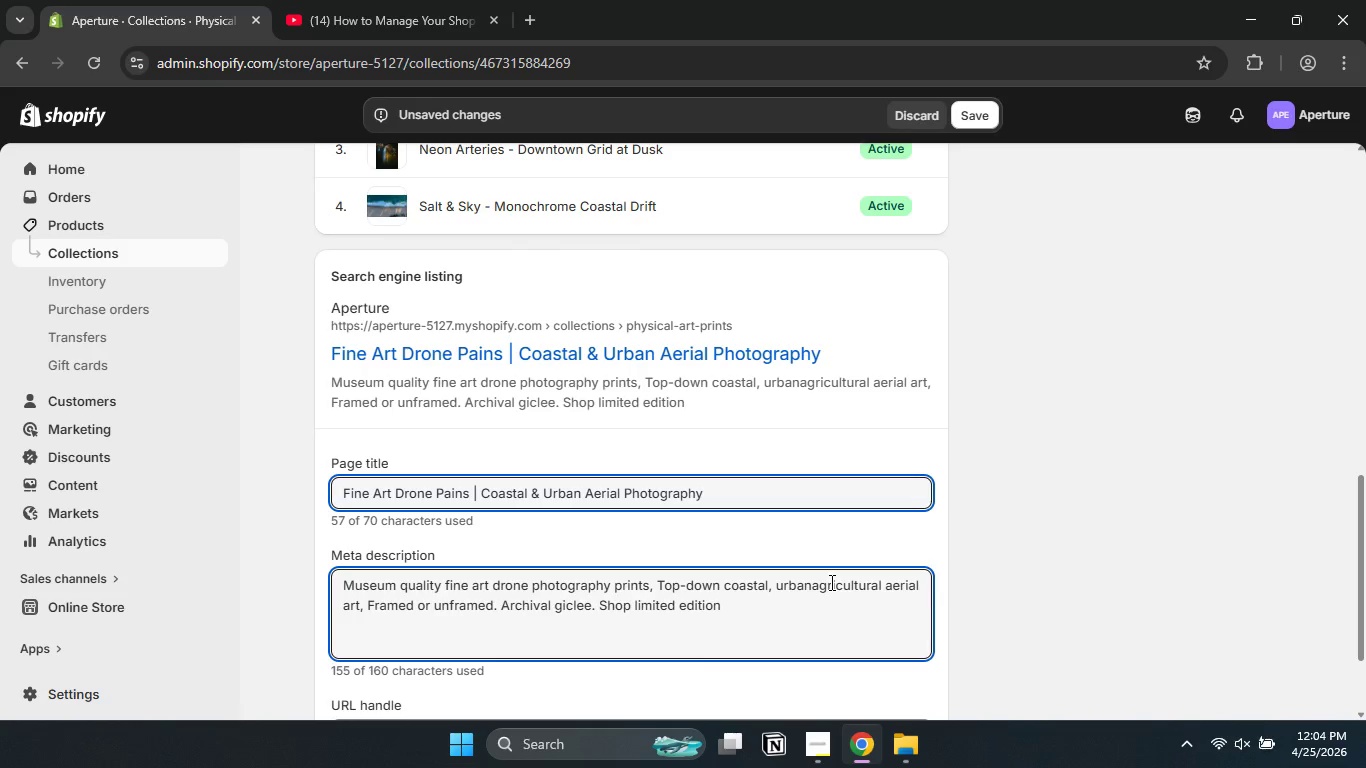 
key(Space)
 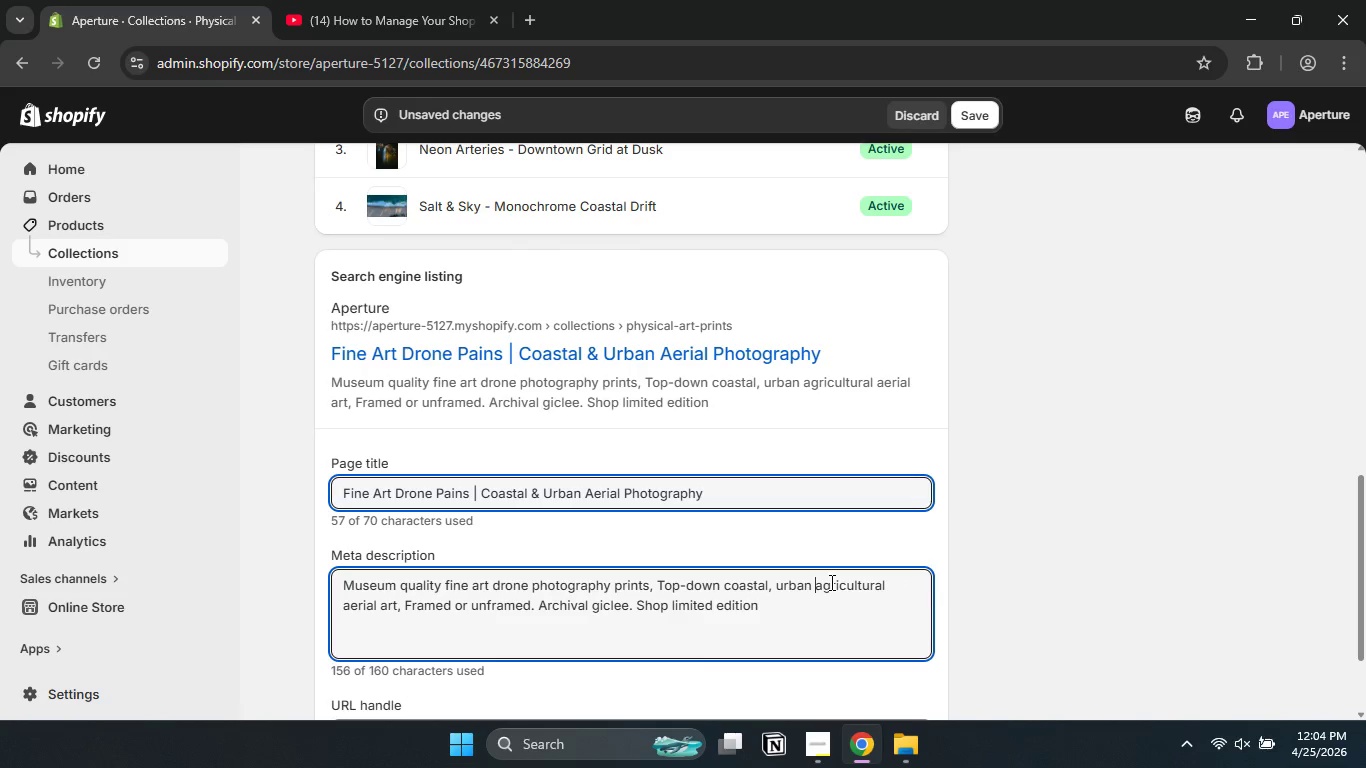 
key(Shift+7)
 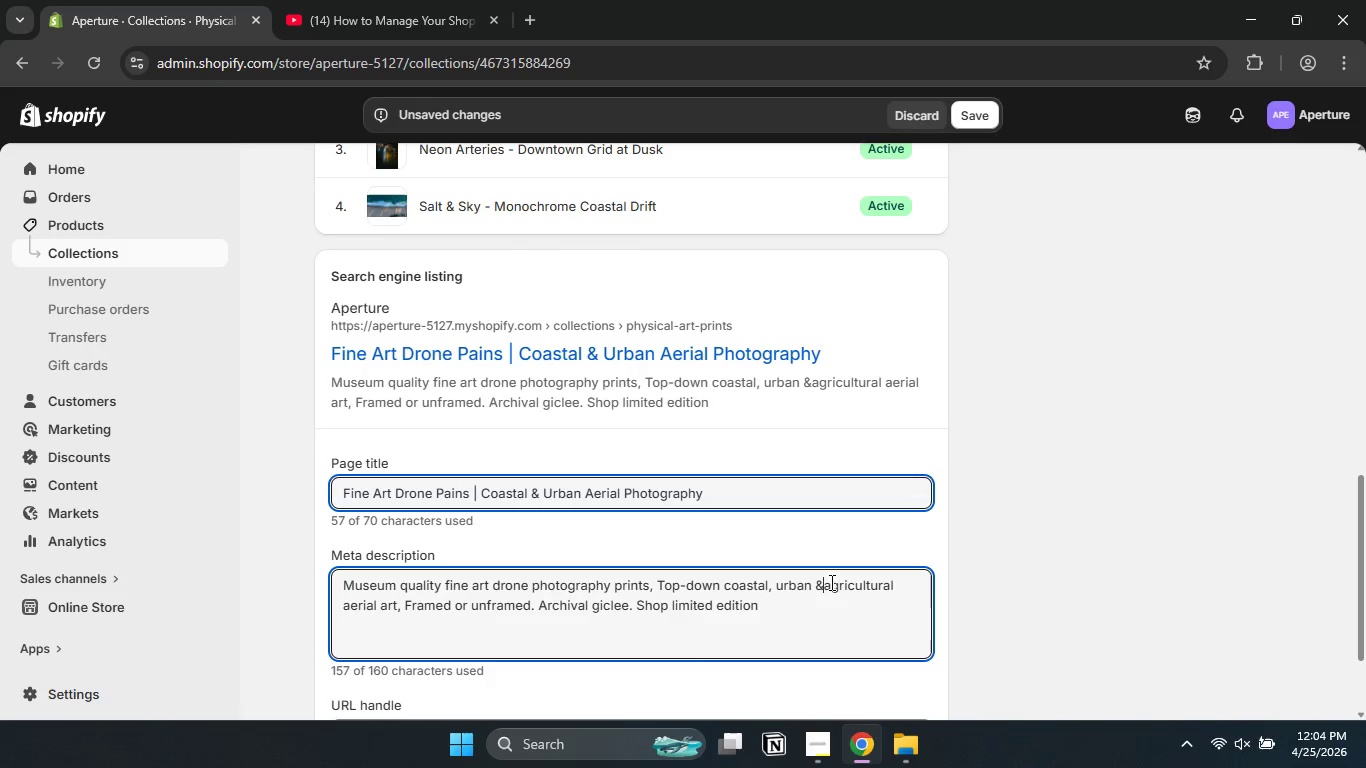 
key(Space)
 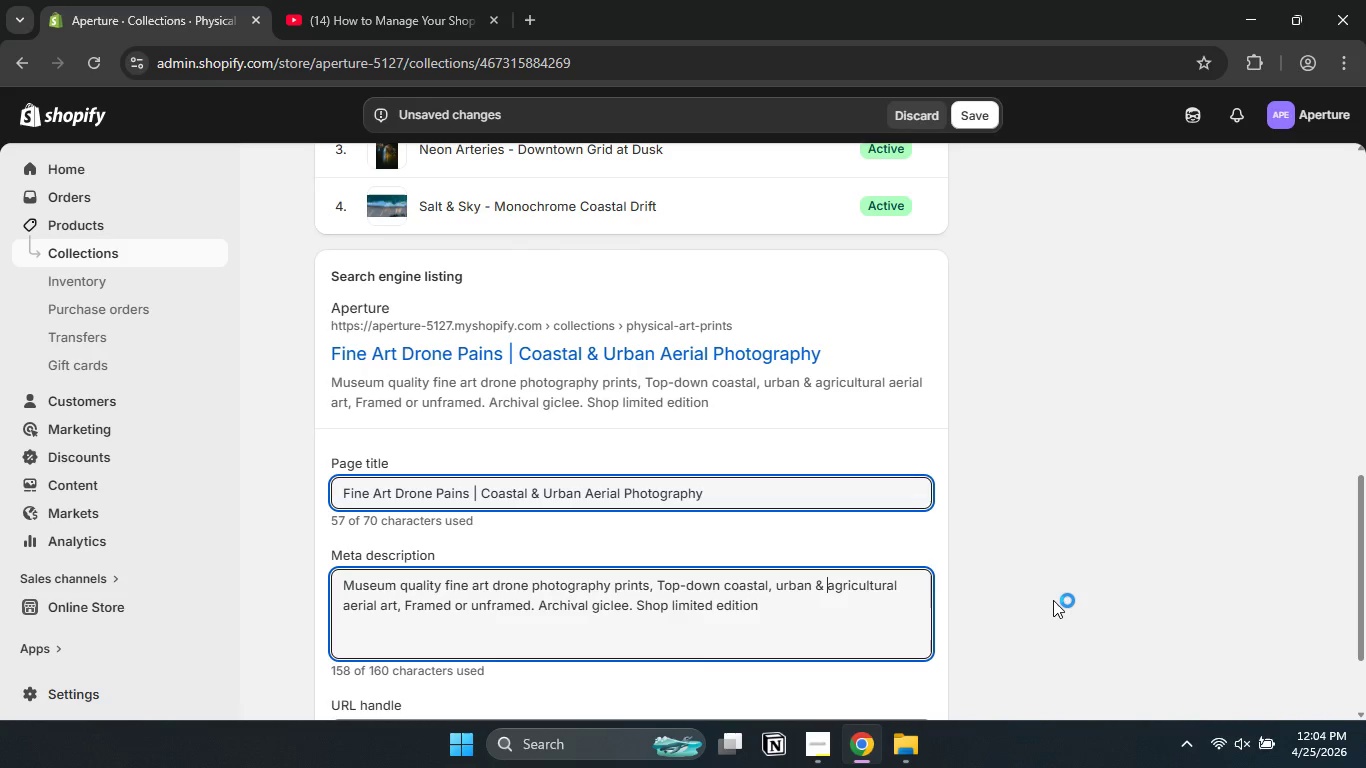 
scroll: coordinate [1053, 600], scroll_direction: down, amount: 4.0
 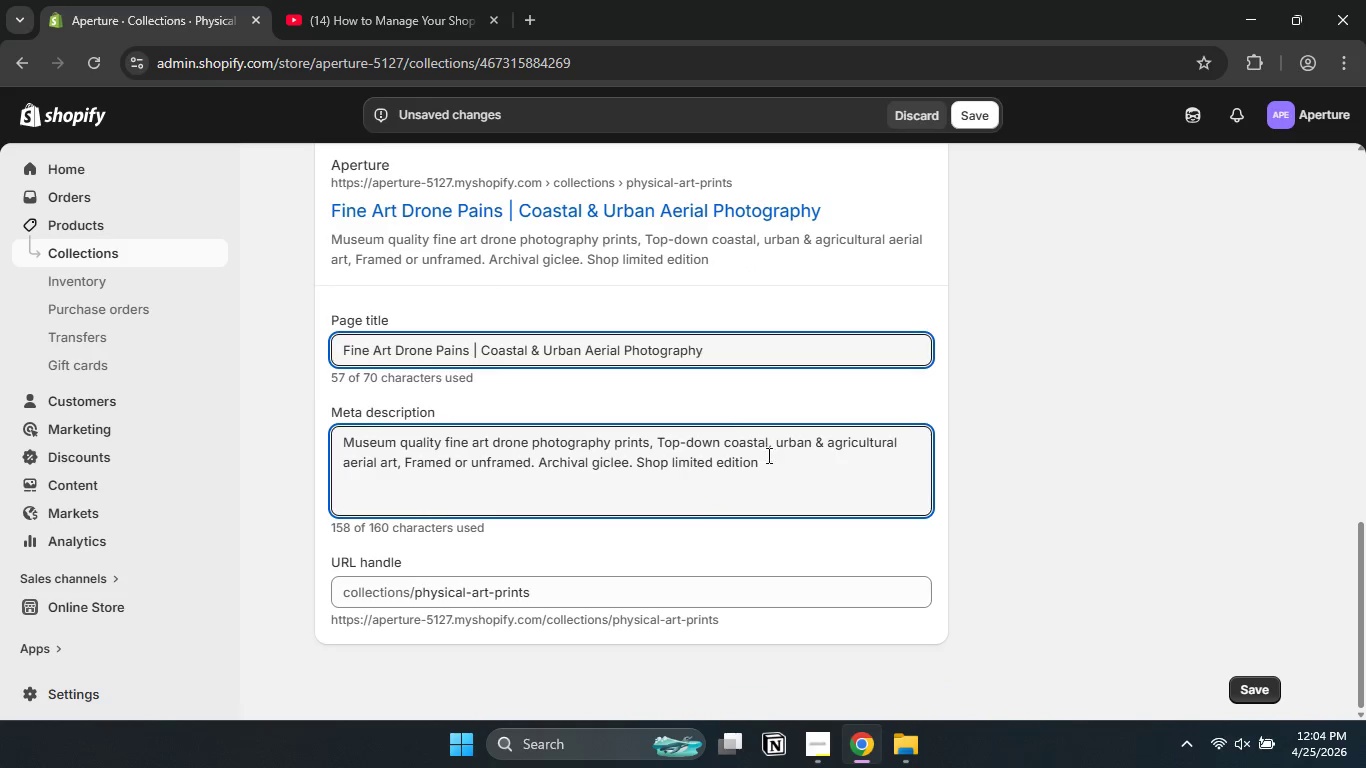 
left_click([770, 462])
 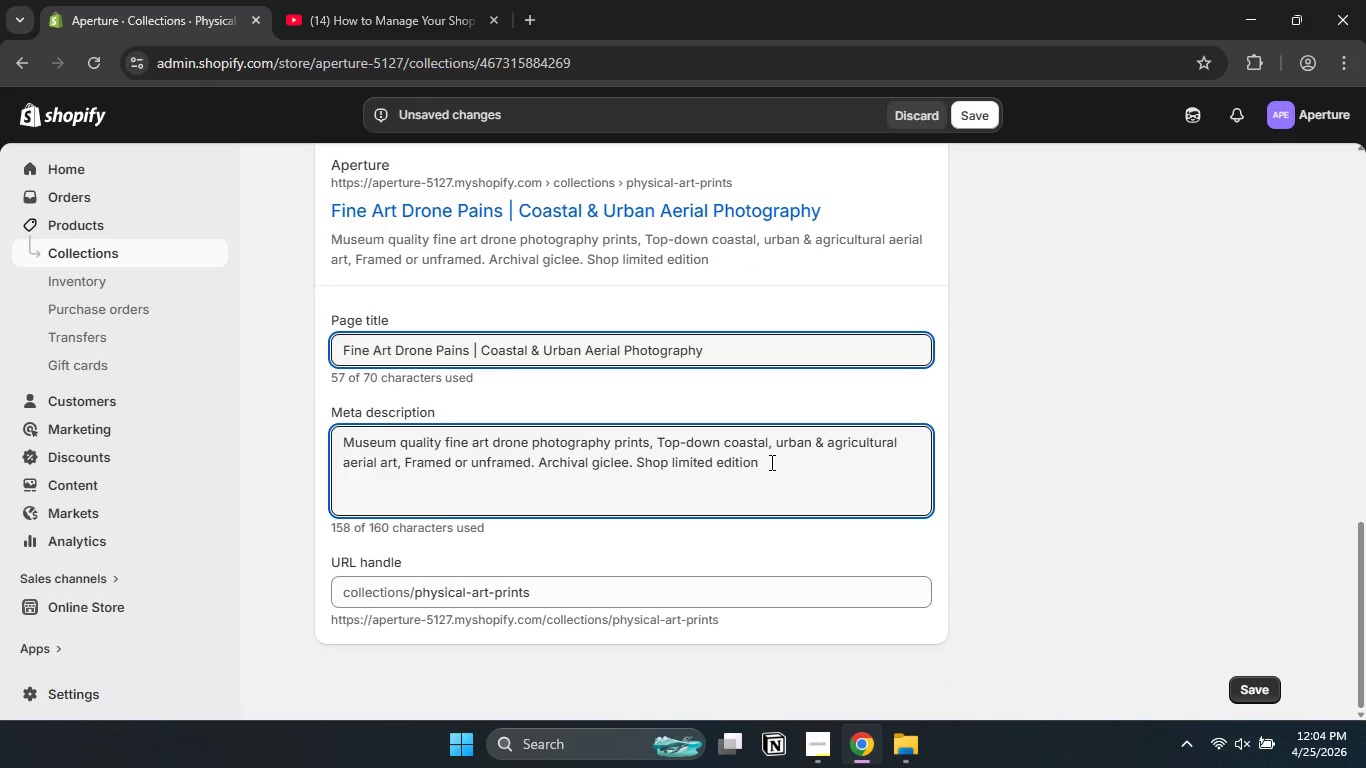 
key(NumpadDecimal)
 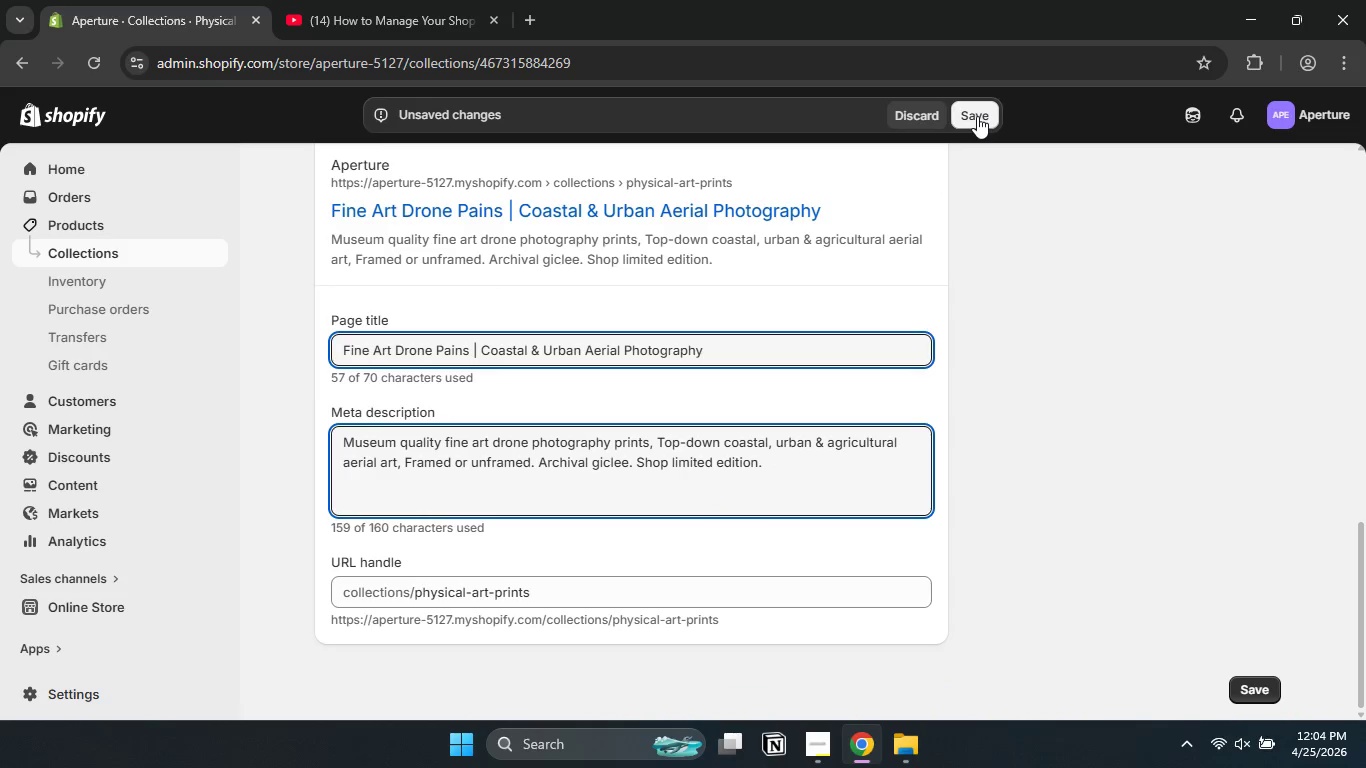 
left_click([977, 116])
 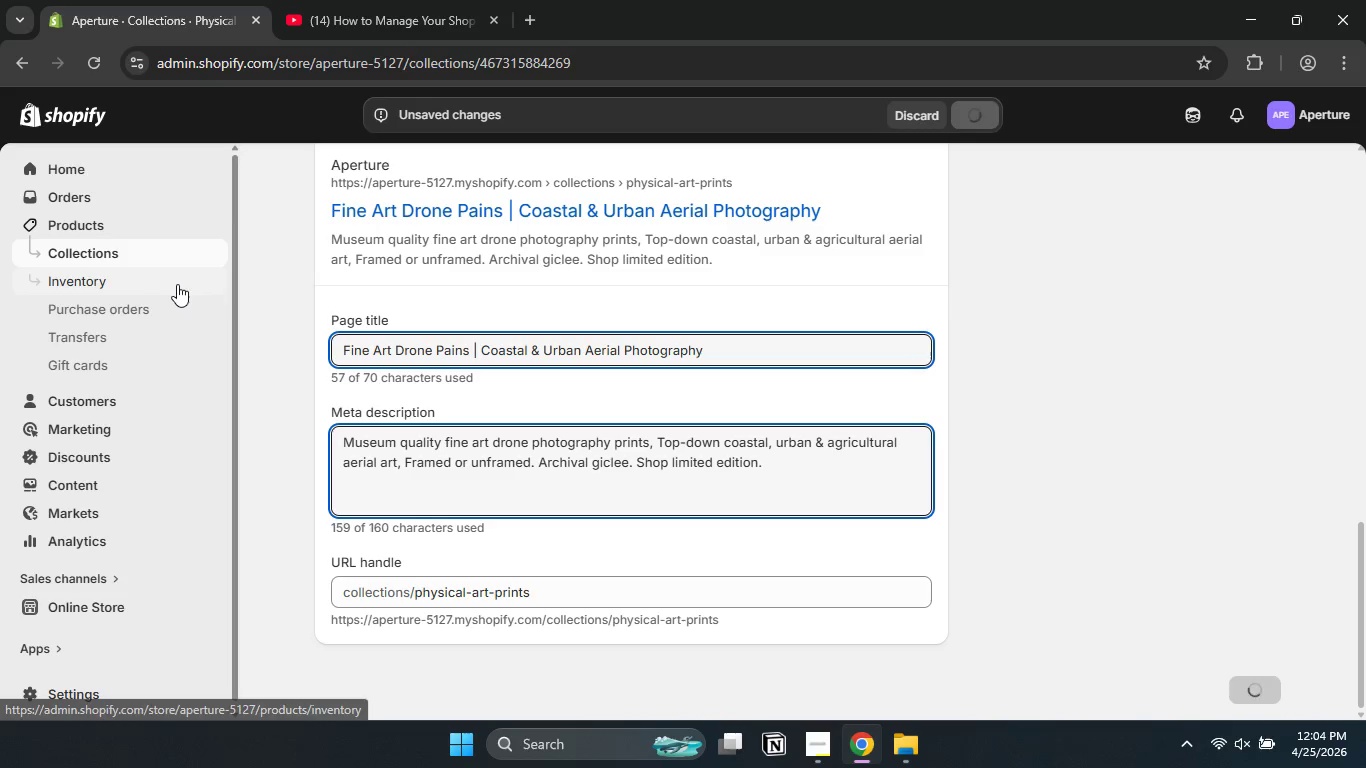 
left_click([154, 257])
 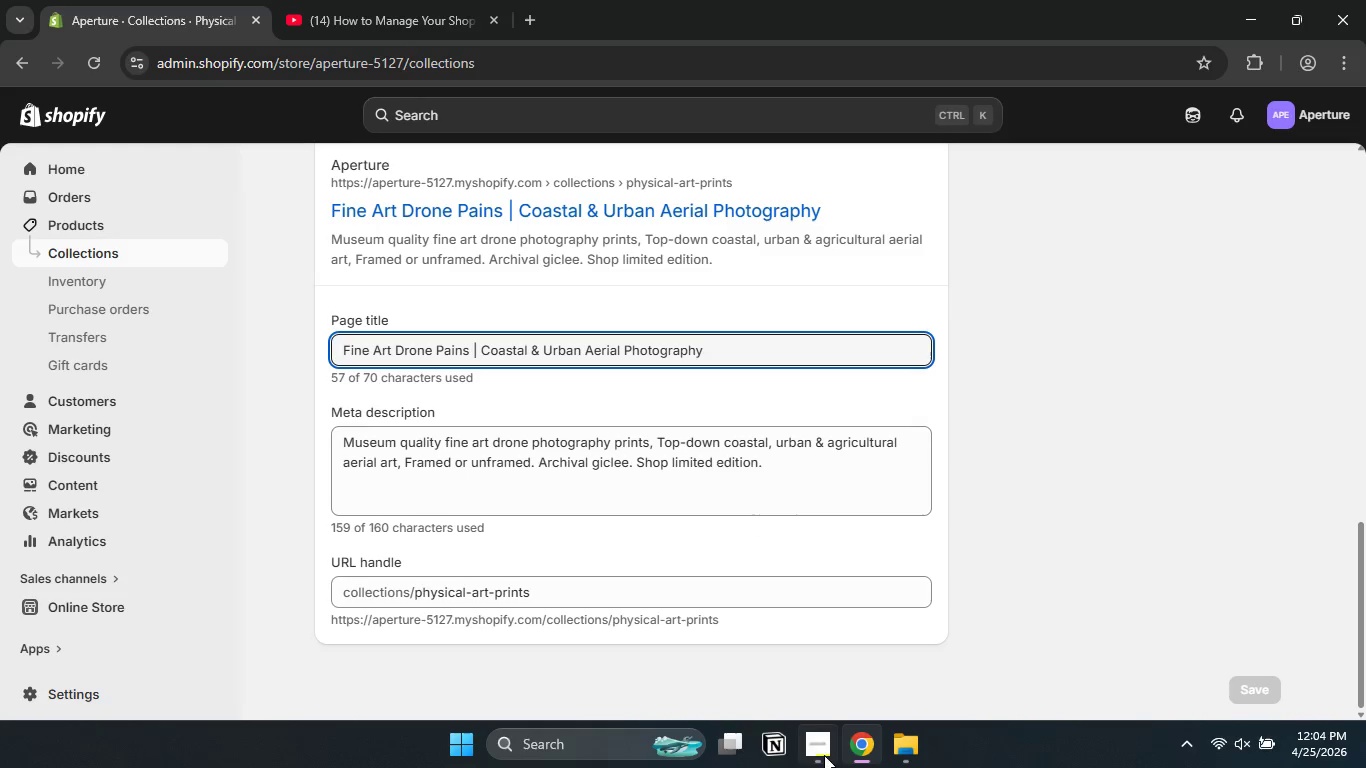 
left_click([820, 767])